 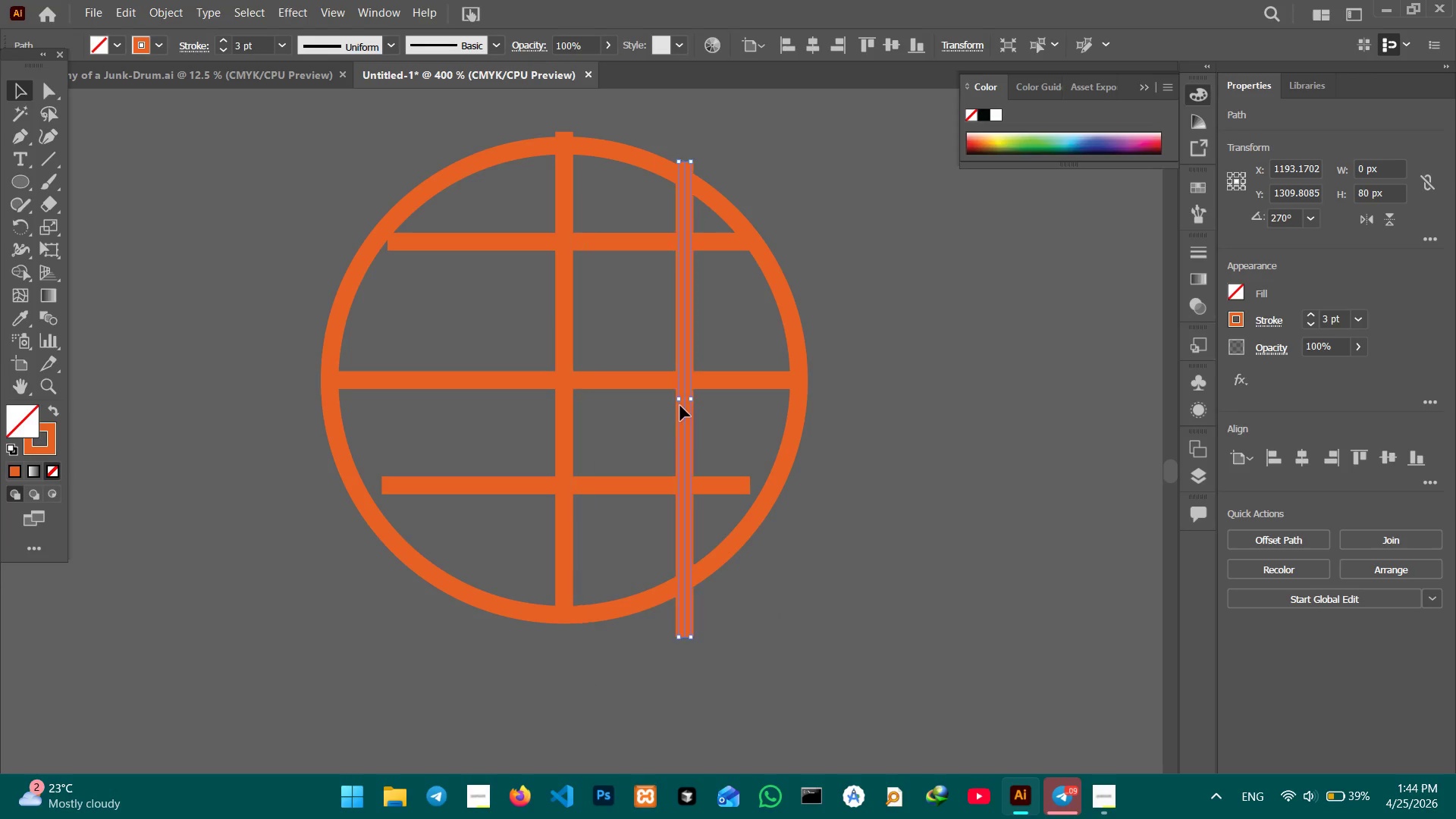 
key(Control+C)
 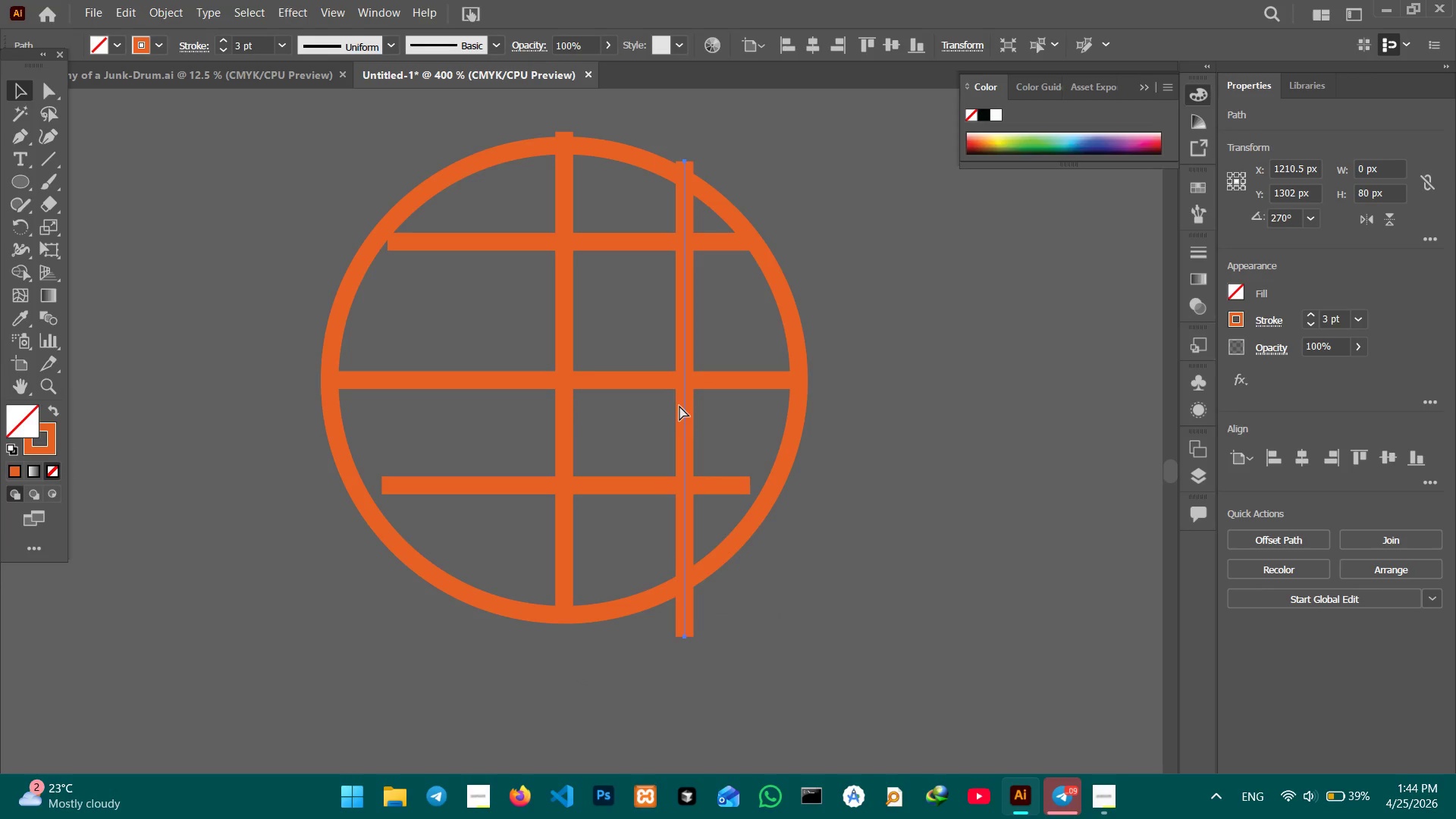 
key(Control+V)
 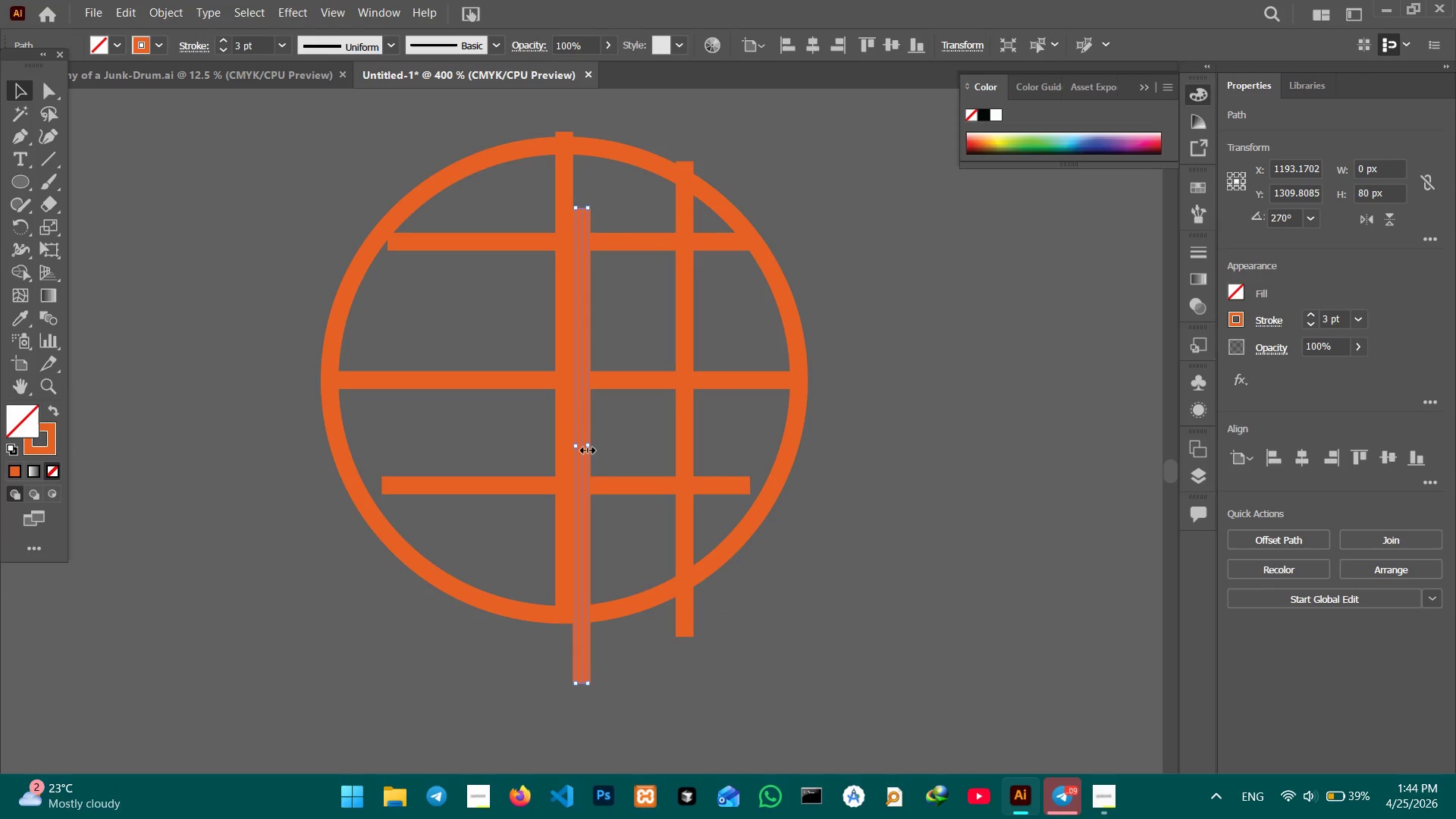 
left_click_drag(start_coordinate=[583, 460], to_coordinate=[445, 405])
 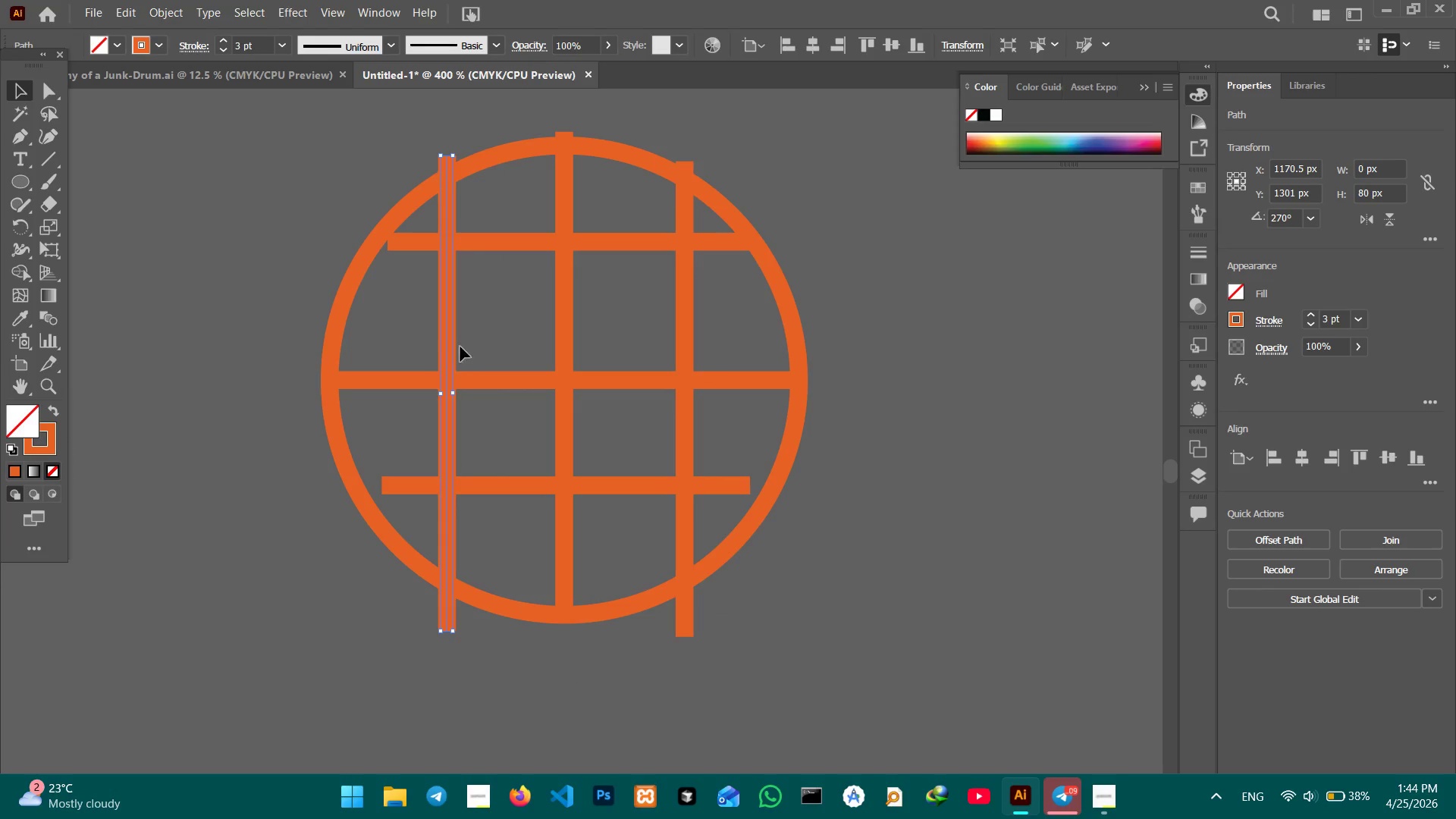 
key(Control+Equal)
 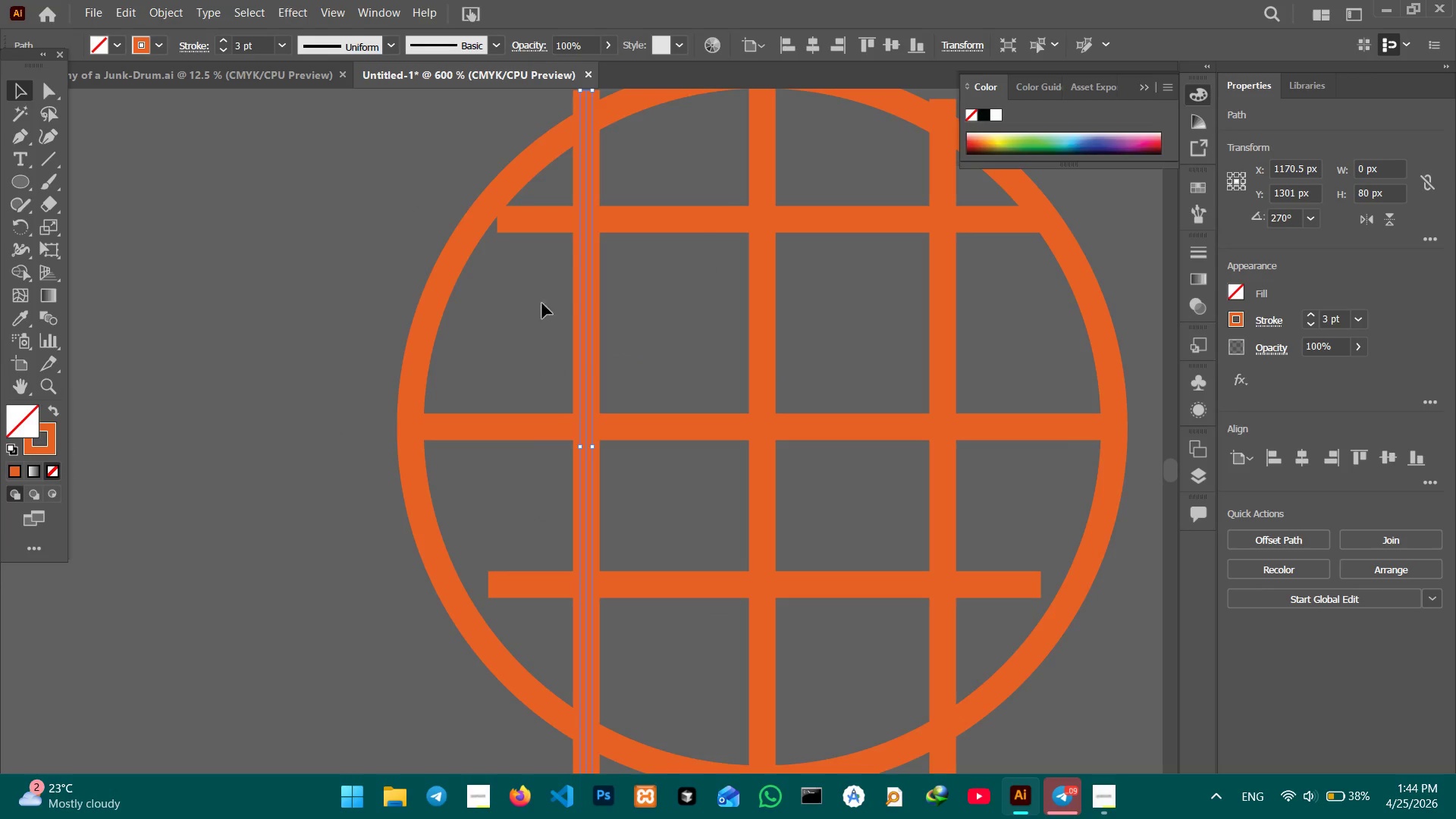 
hold_key(key=Space, duration=0.95)
 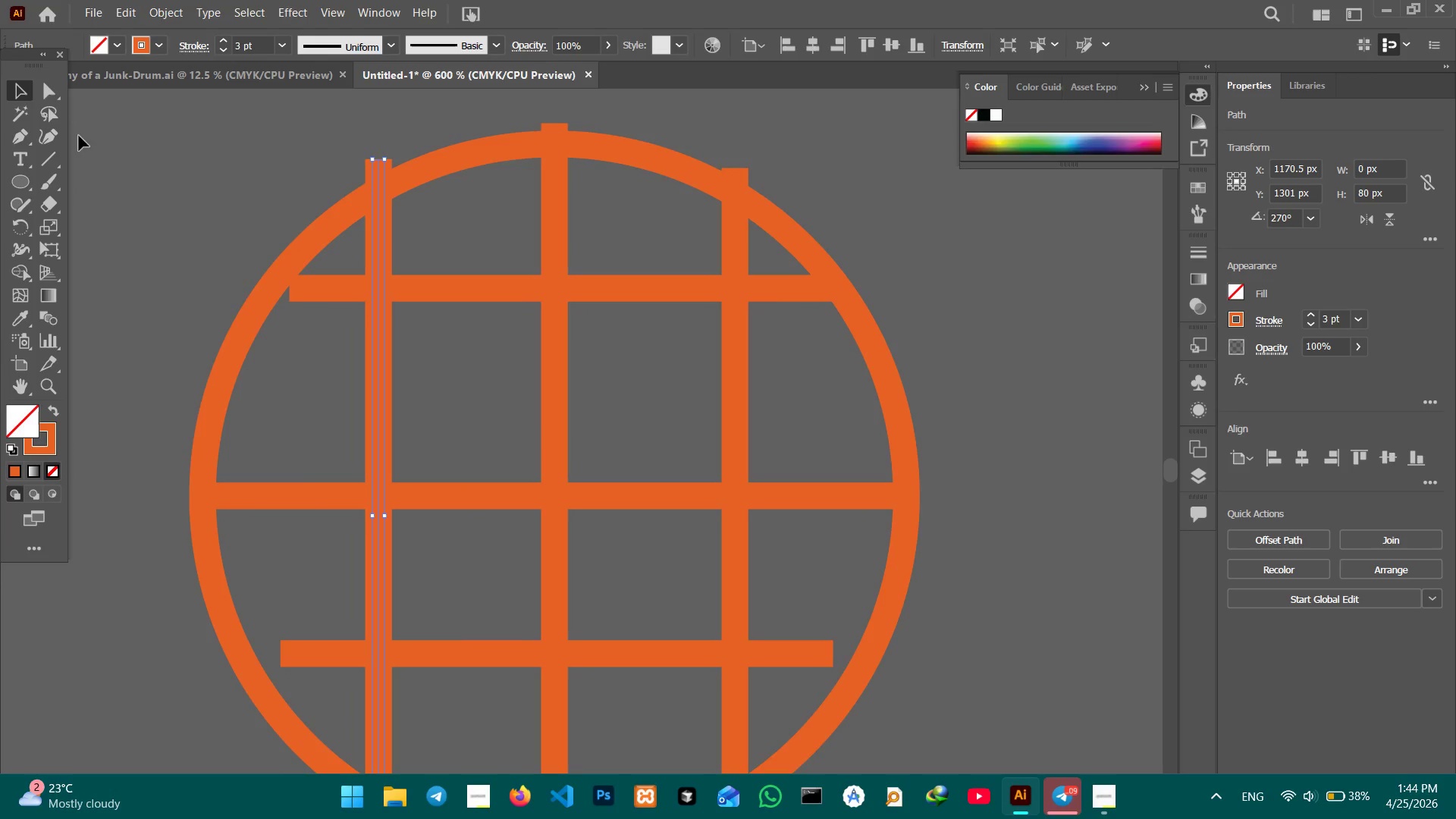 
left_click_drag(start_coordinate=[695, 325], to_coordinate=[486, 394])
 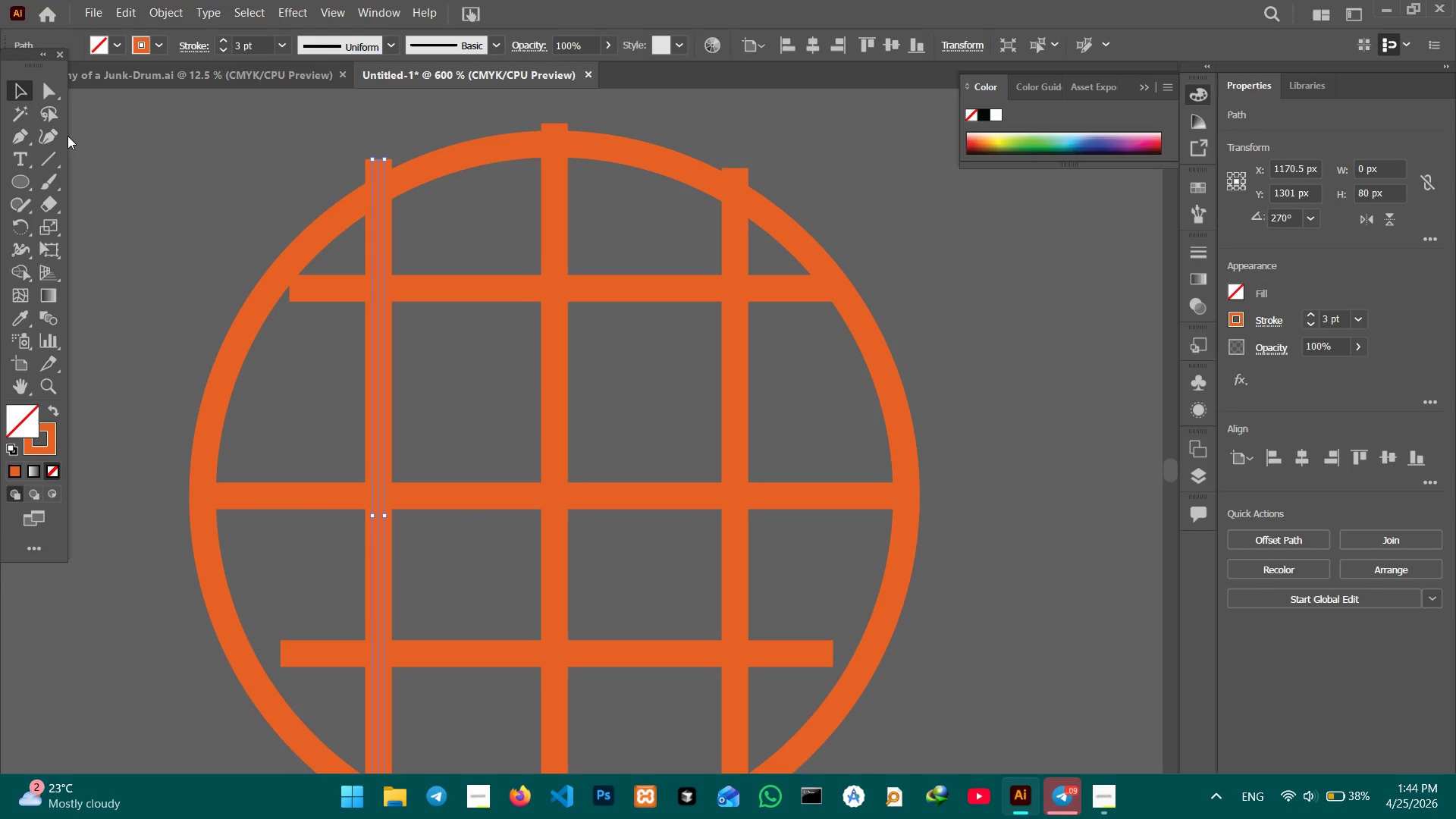 
left_click([55, 135])
 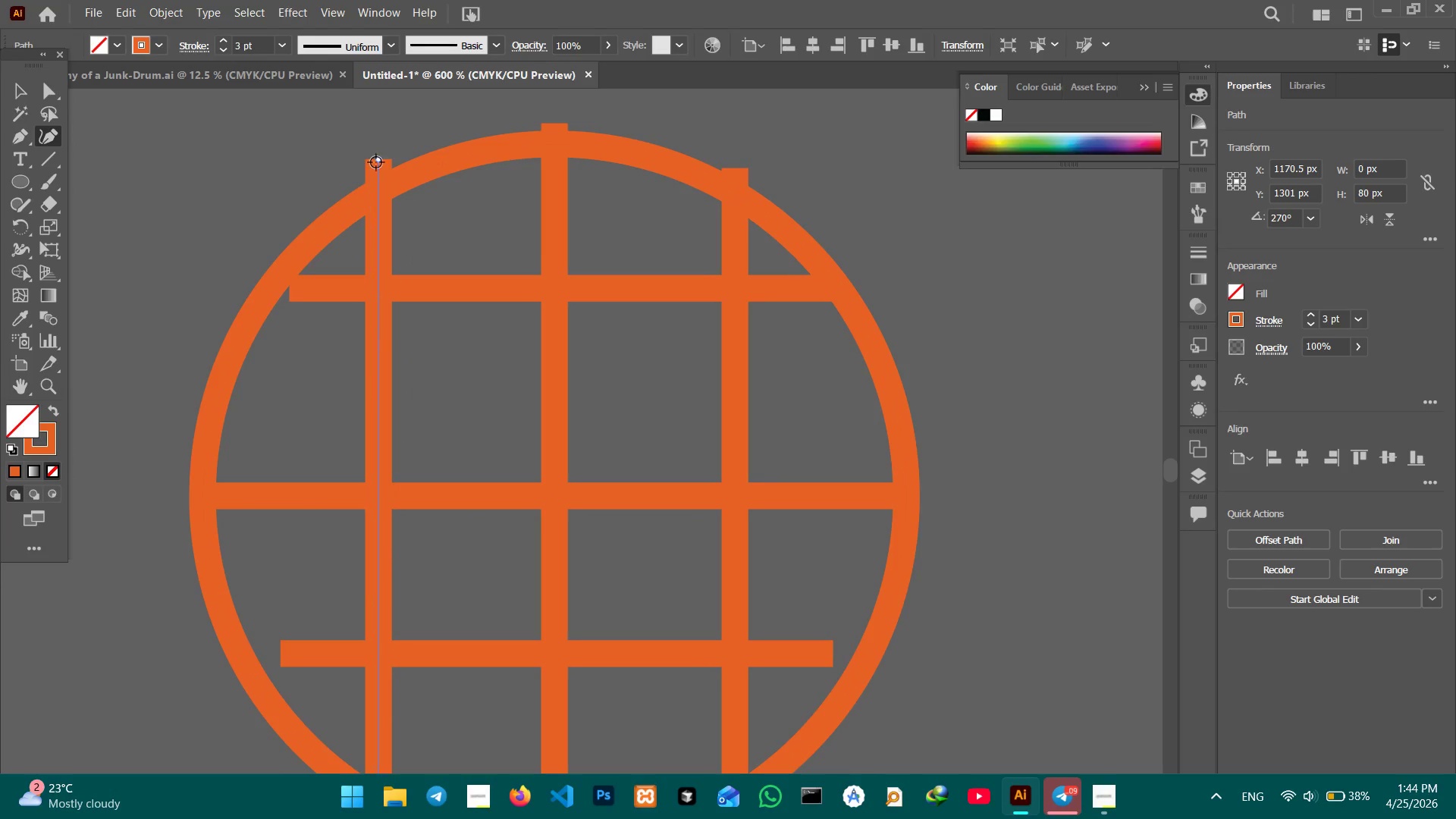 
left_click_drag(start_coordinate=[376, 160], to_coordinate=[375, 194])
 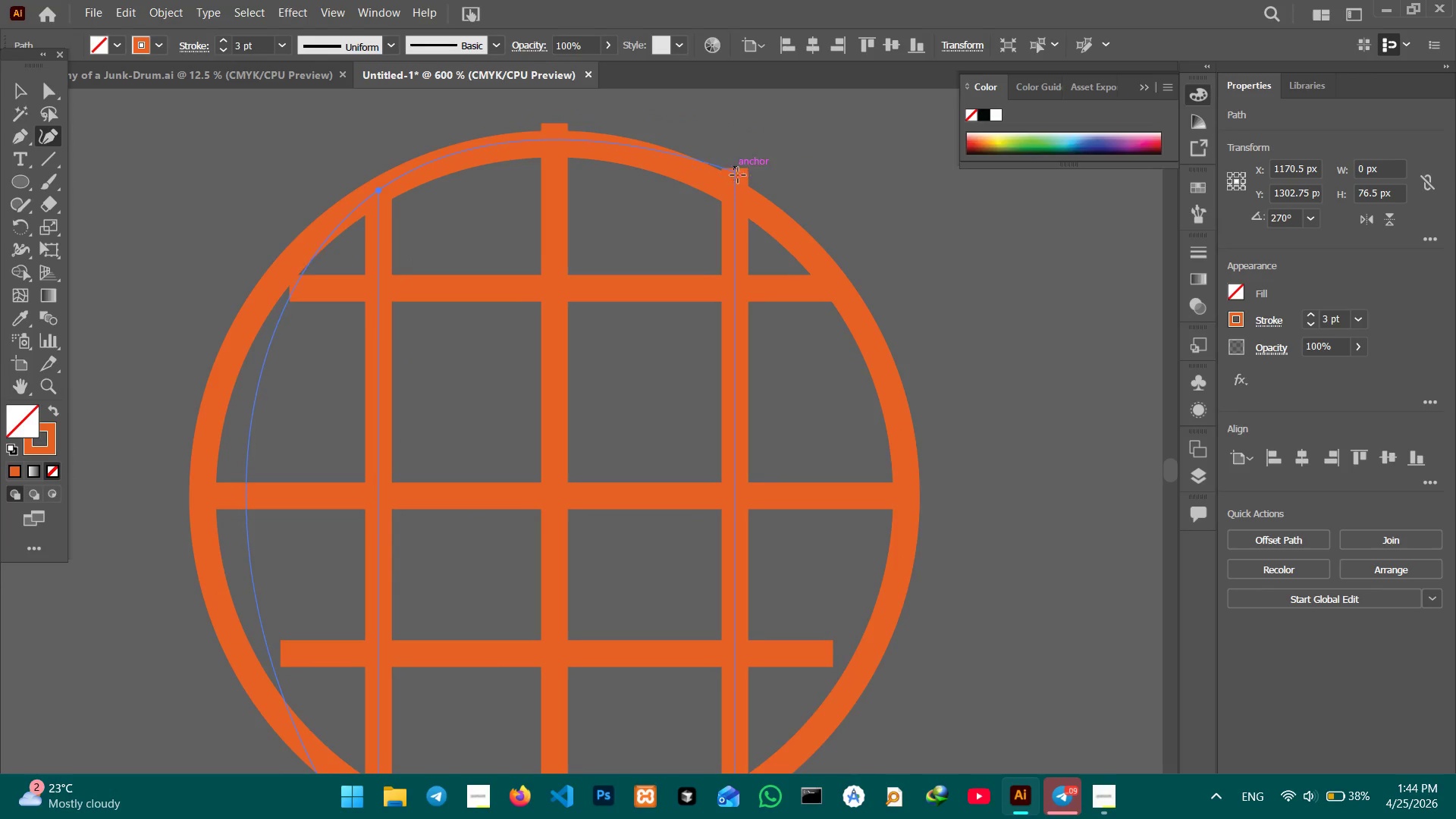 
left_click([738, 172])
 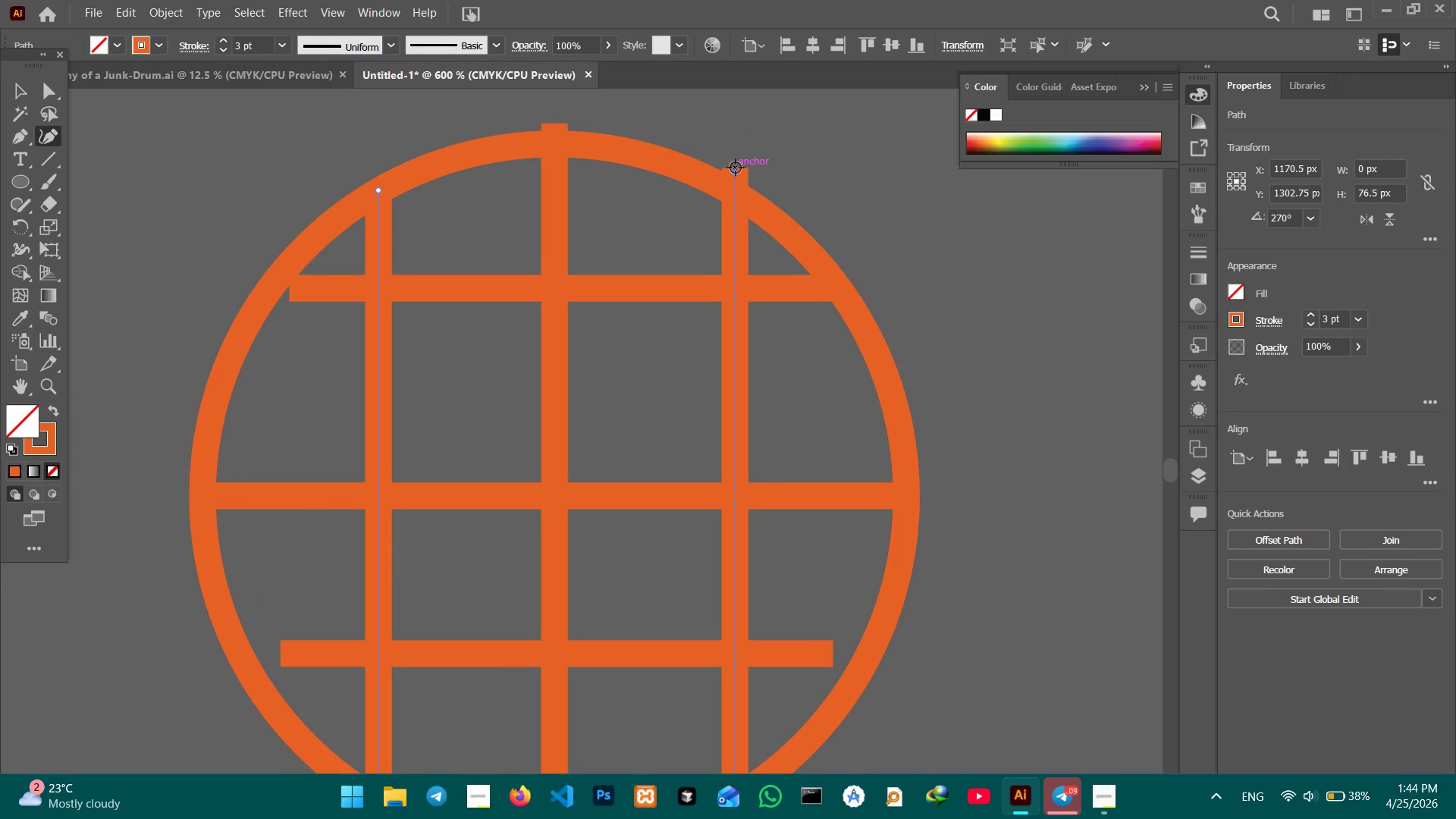 
left_click_drag(start_coordinate=[736, 168], to_coordinate=[735, 190])
 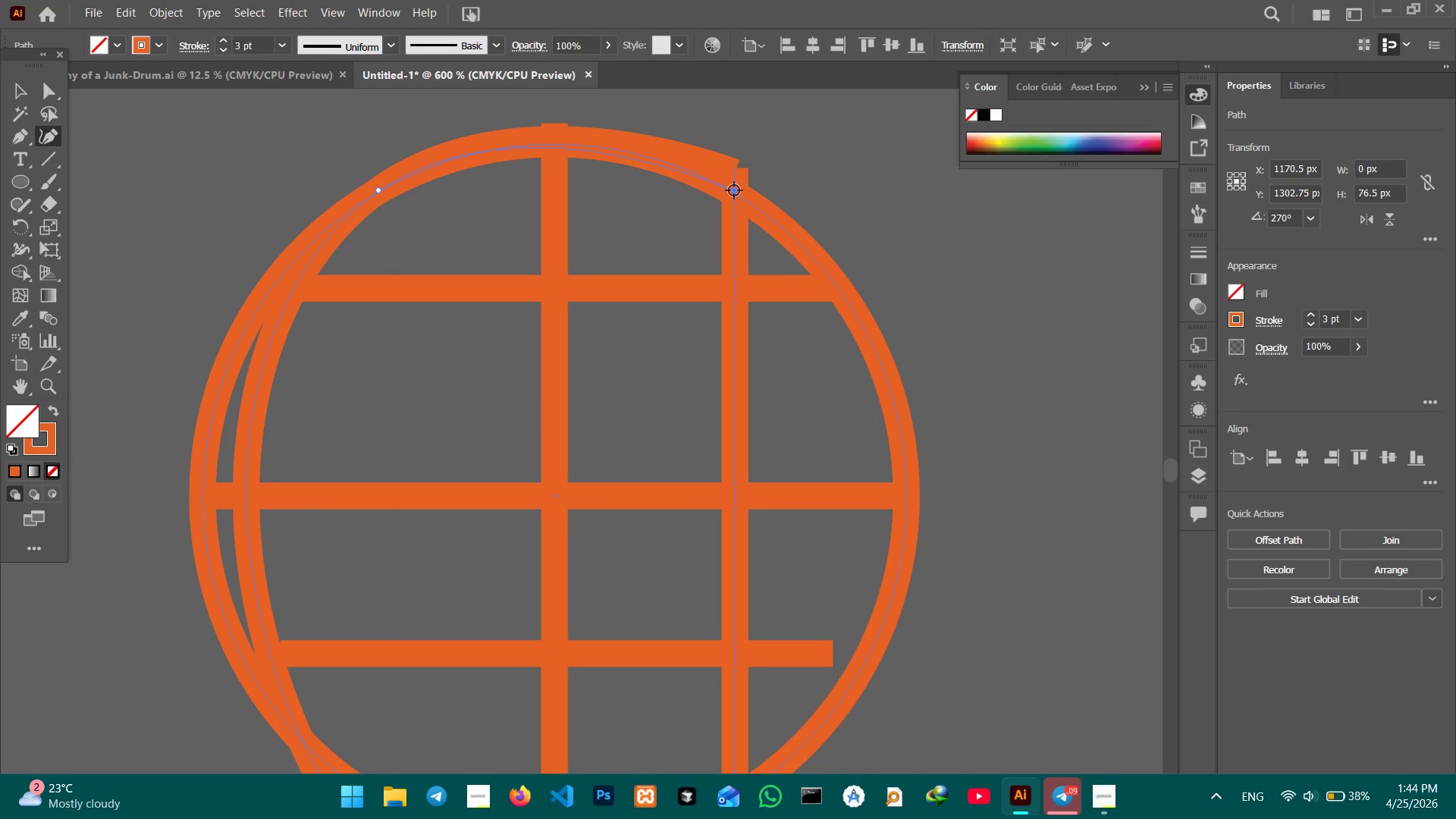 
key(Control+Z)
 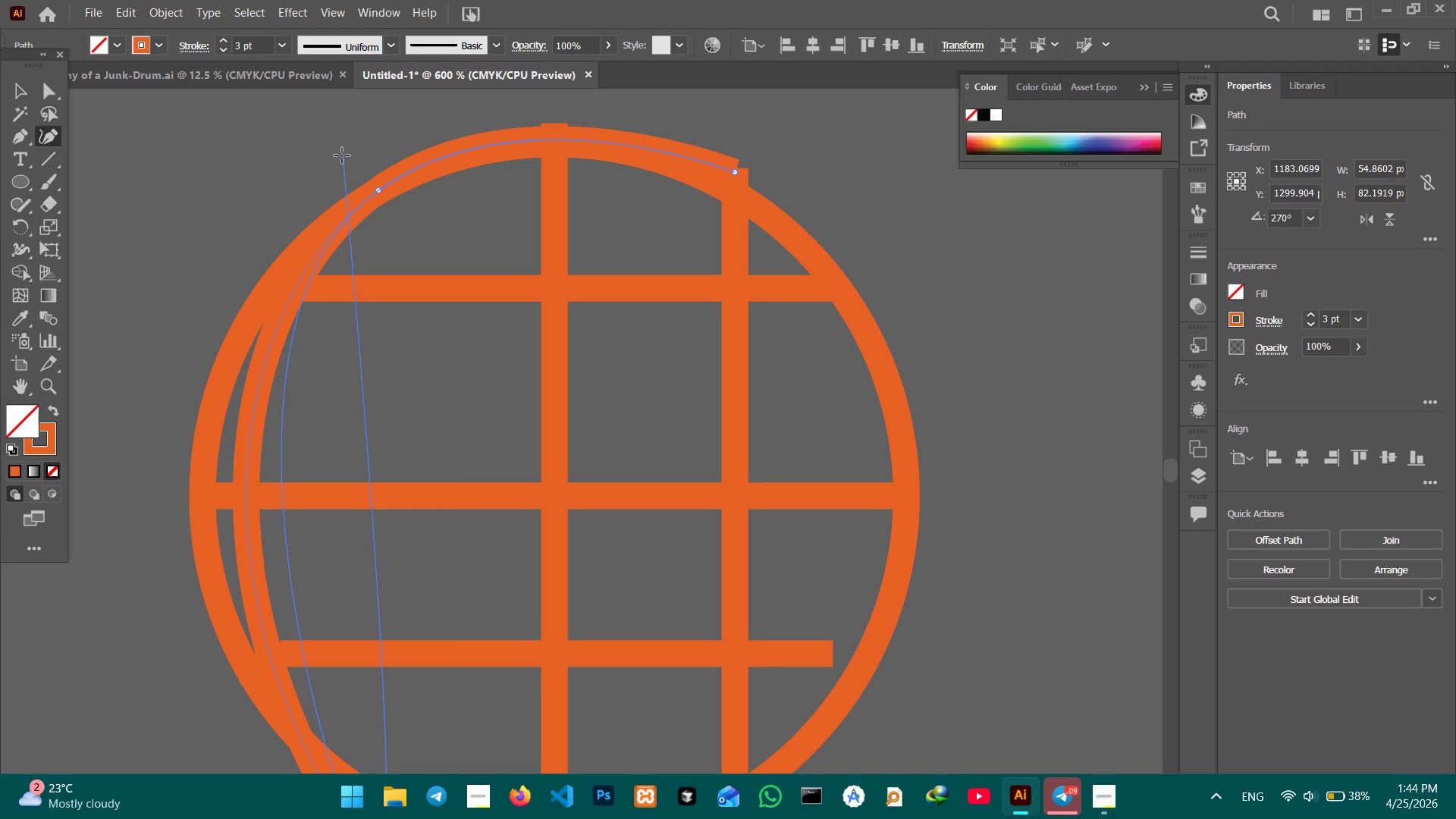 
key(Control+Z)
 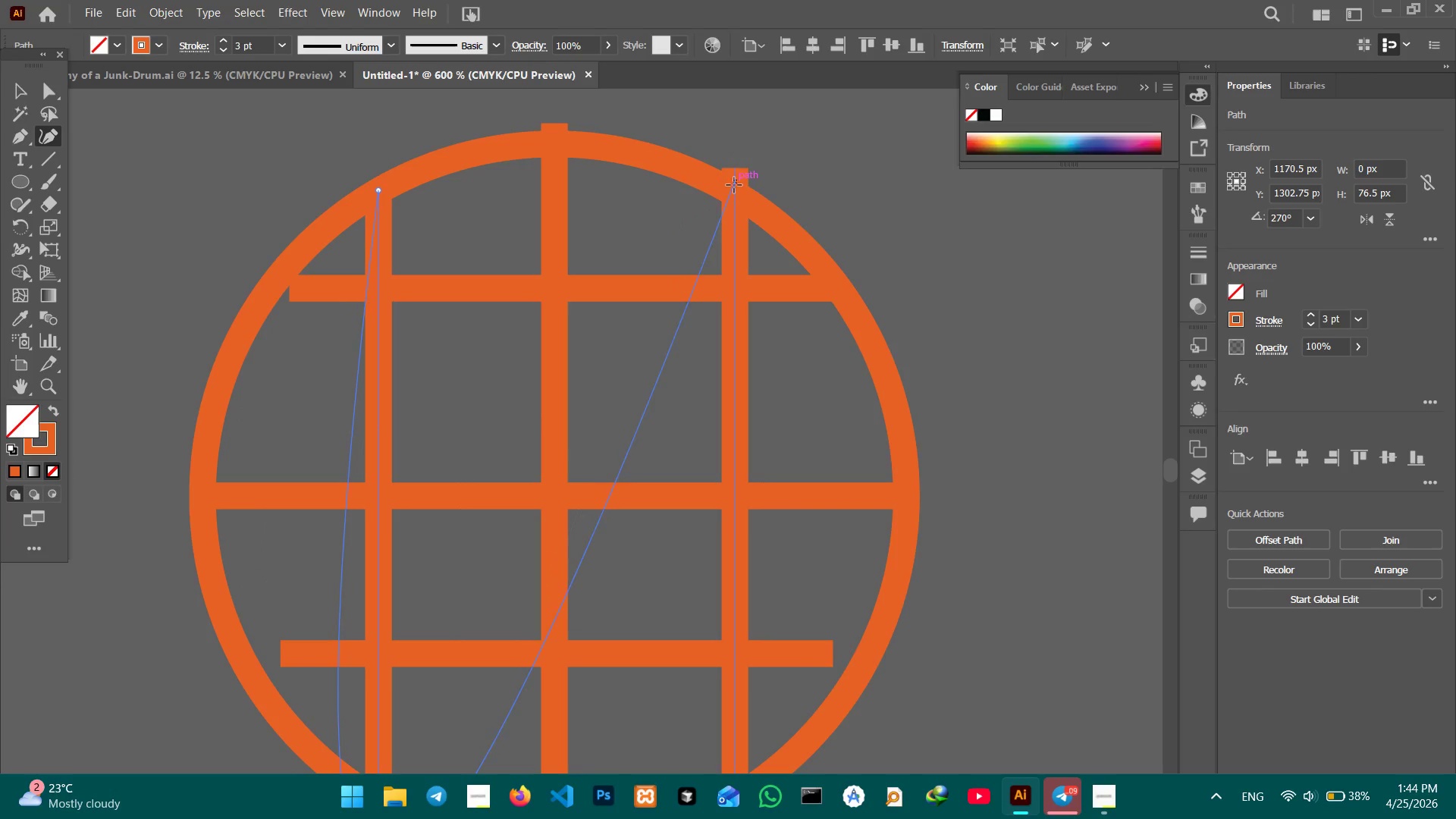 
left_click([734, 194])
 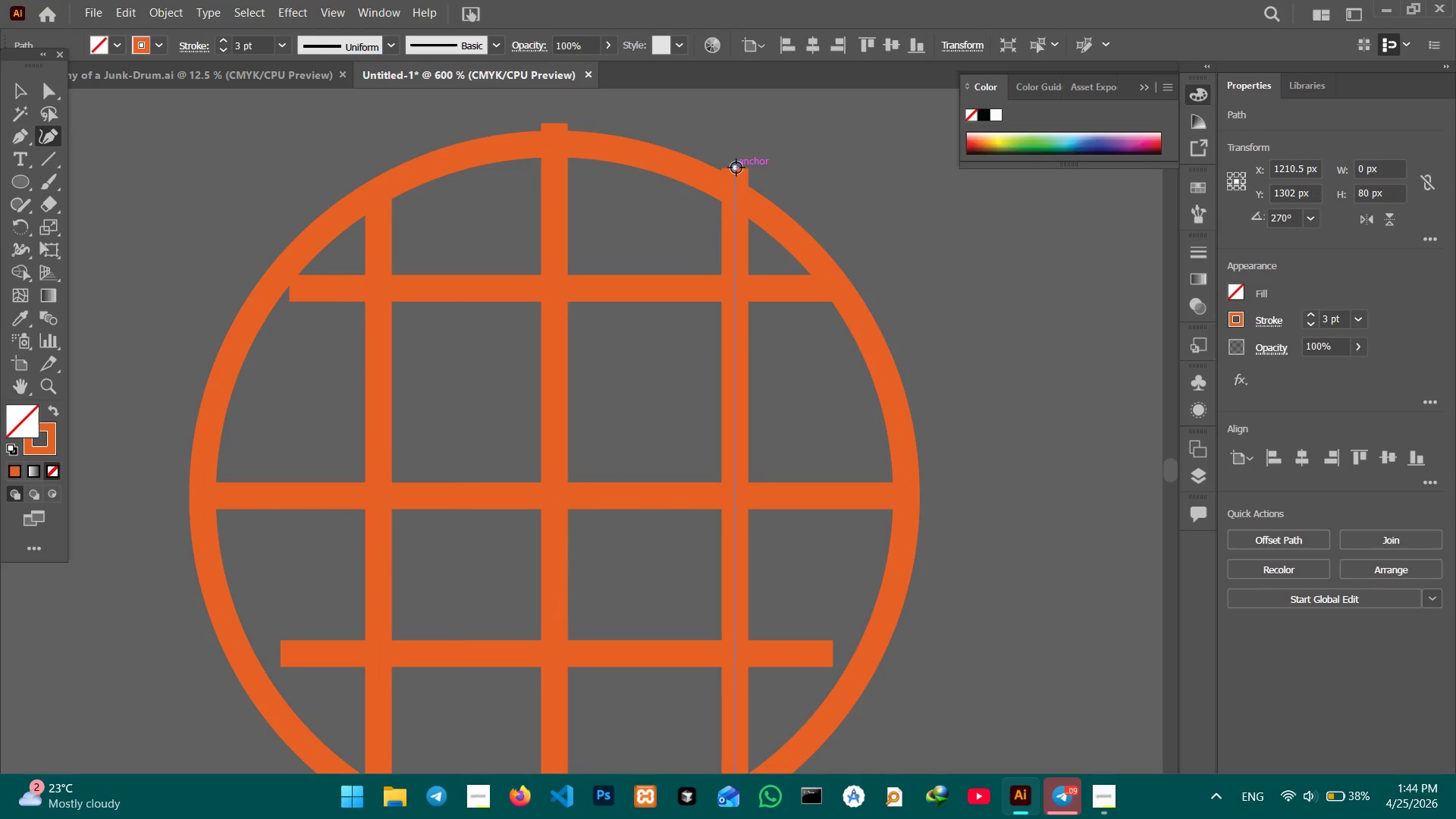 
left_click_drag(start_coordinate=[736, 168], to_coordinate=[736, 189])
 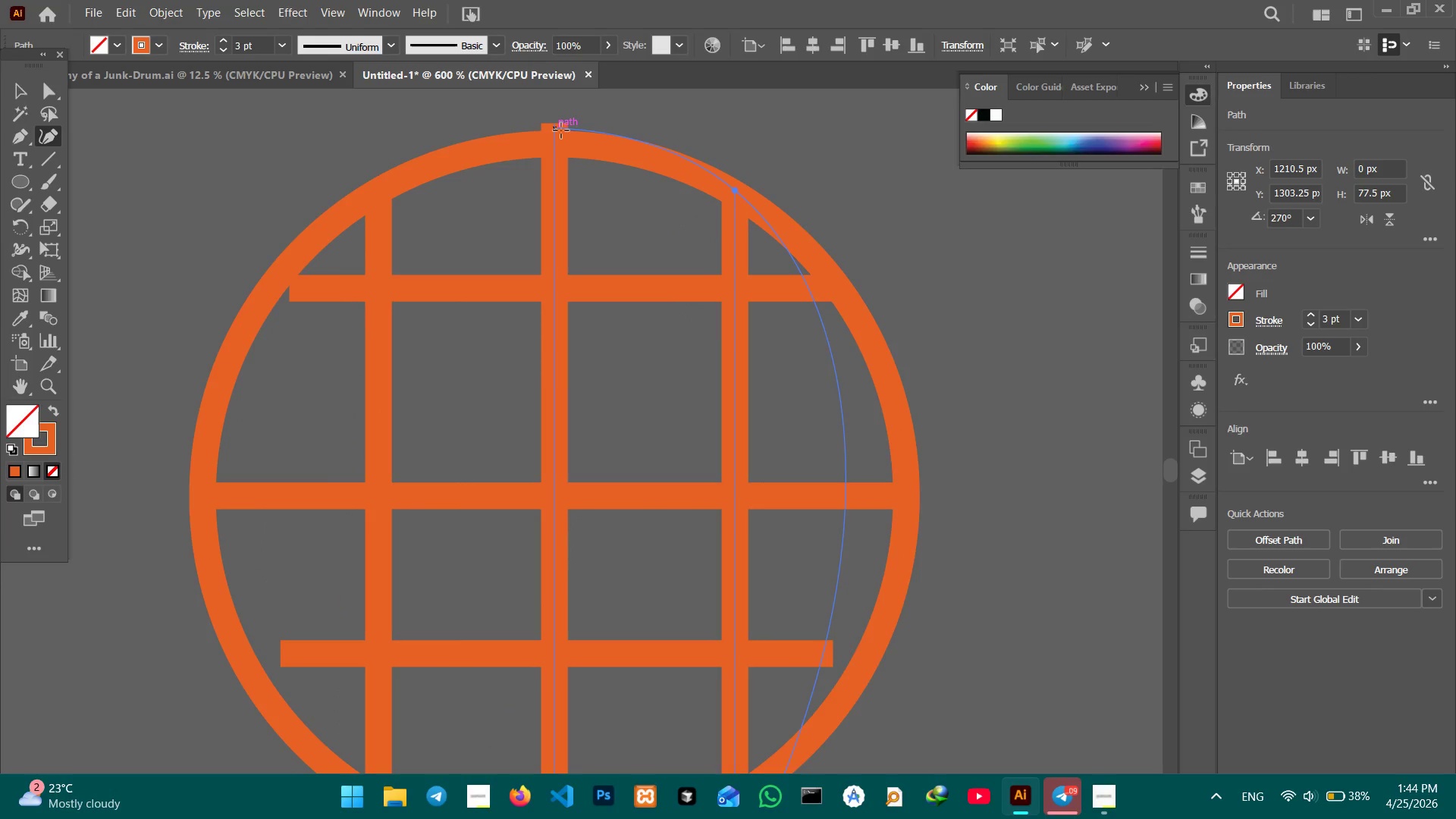 
left_click([560, 127])
 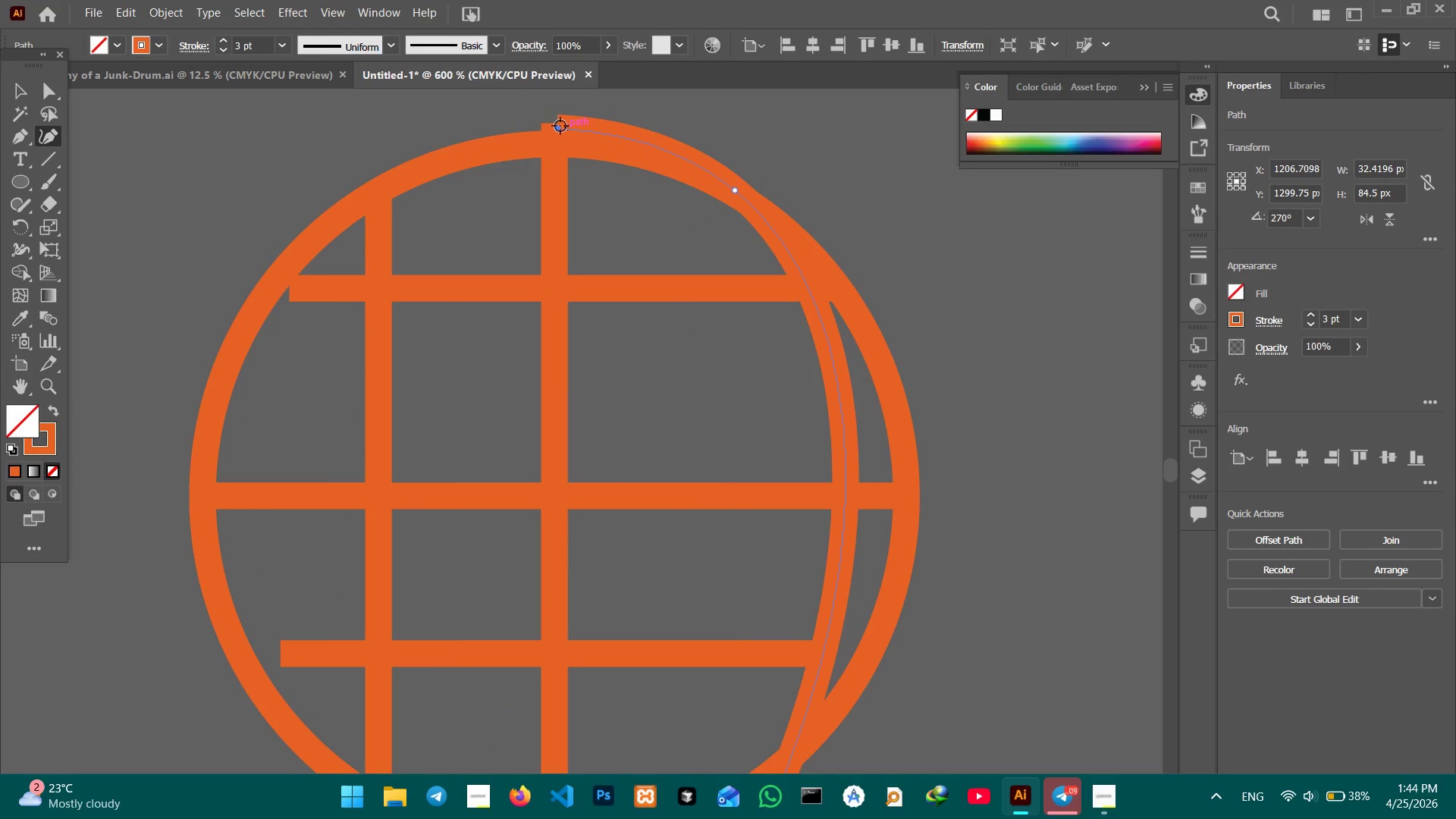 
key(Control+Z)
 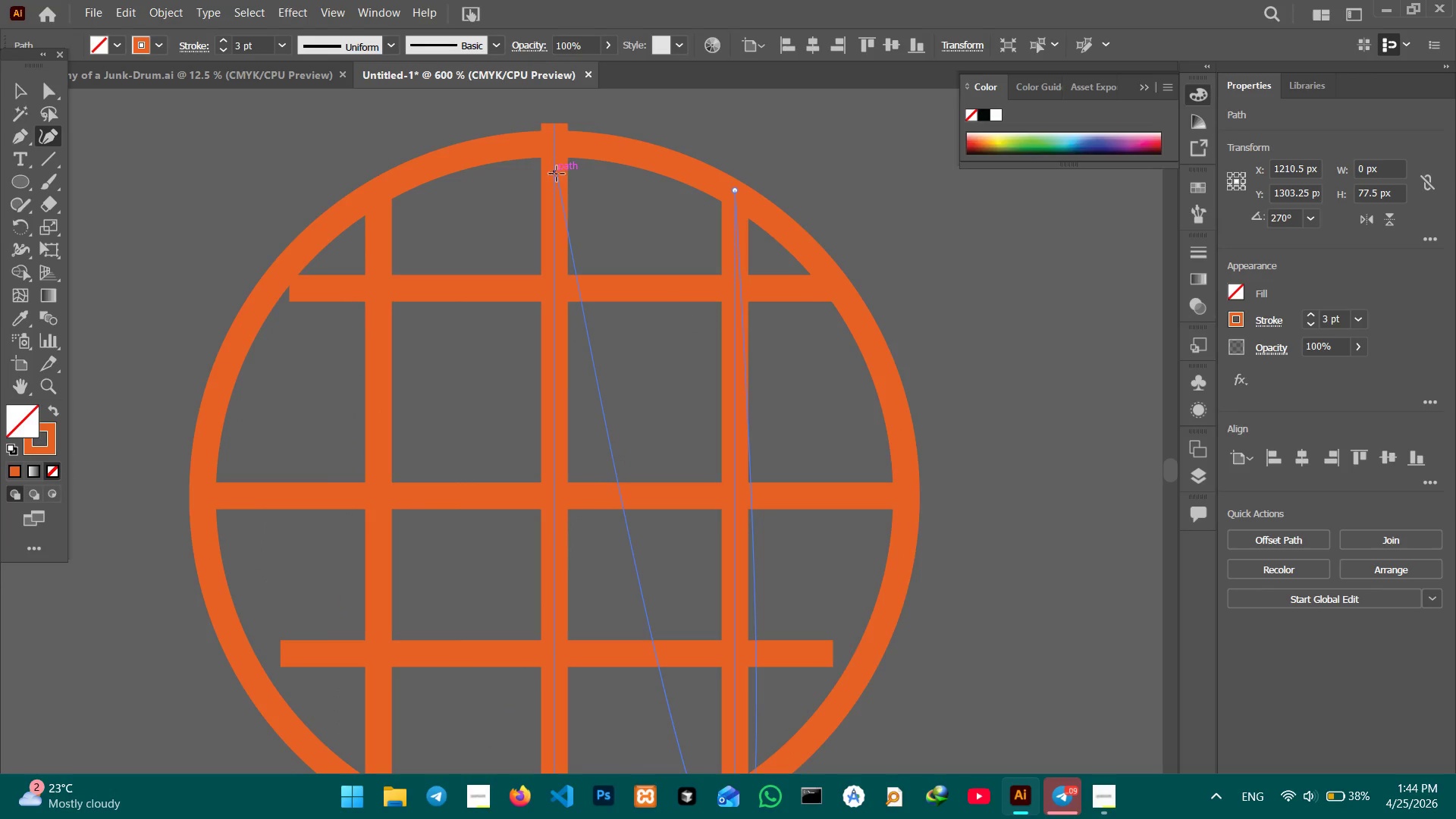 
left_click([554, 174])
 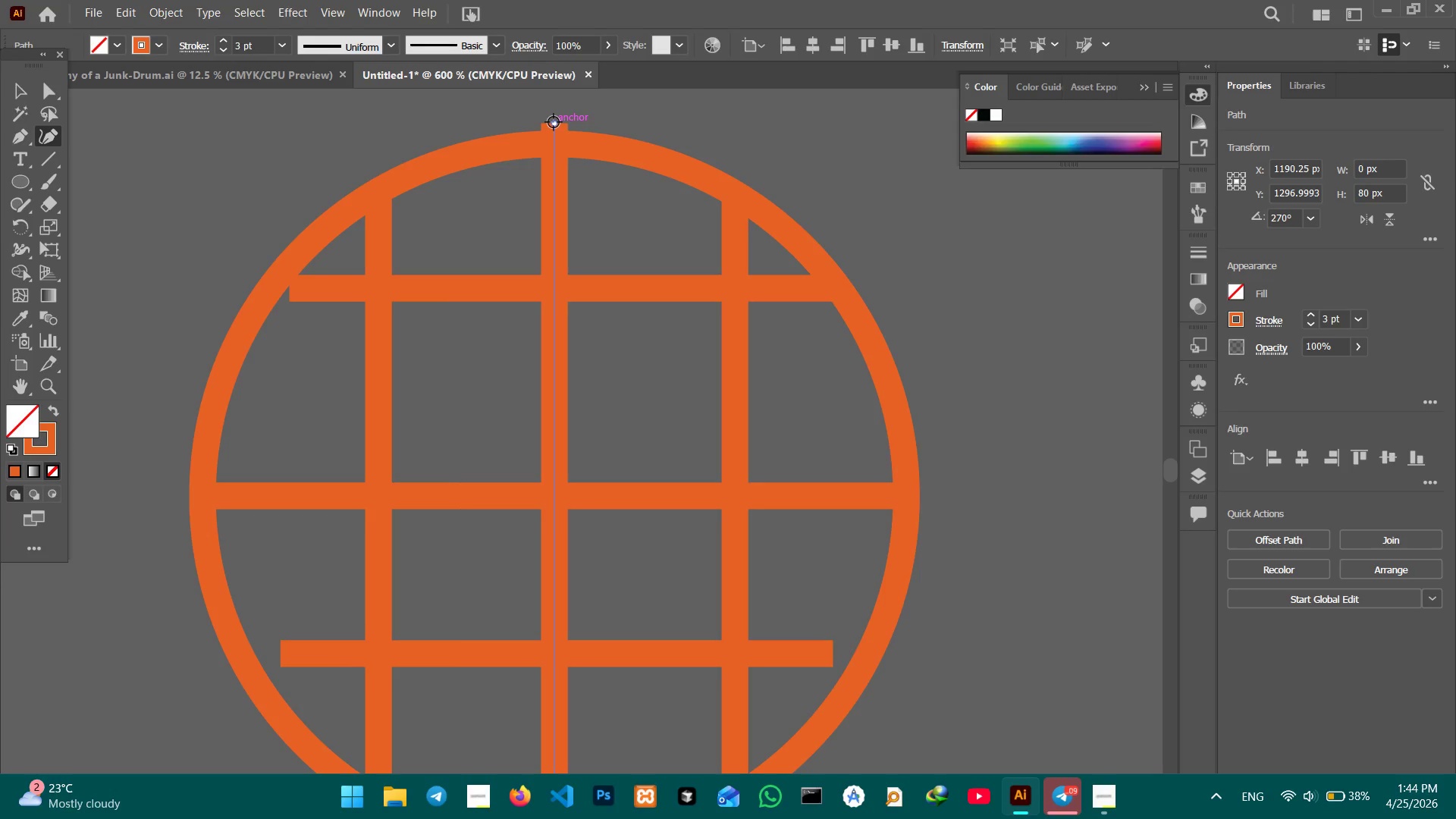 
left_click_drag(start_coordinate=[554, 123], to_coordinate=[555, 146])
 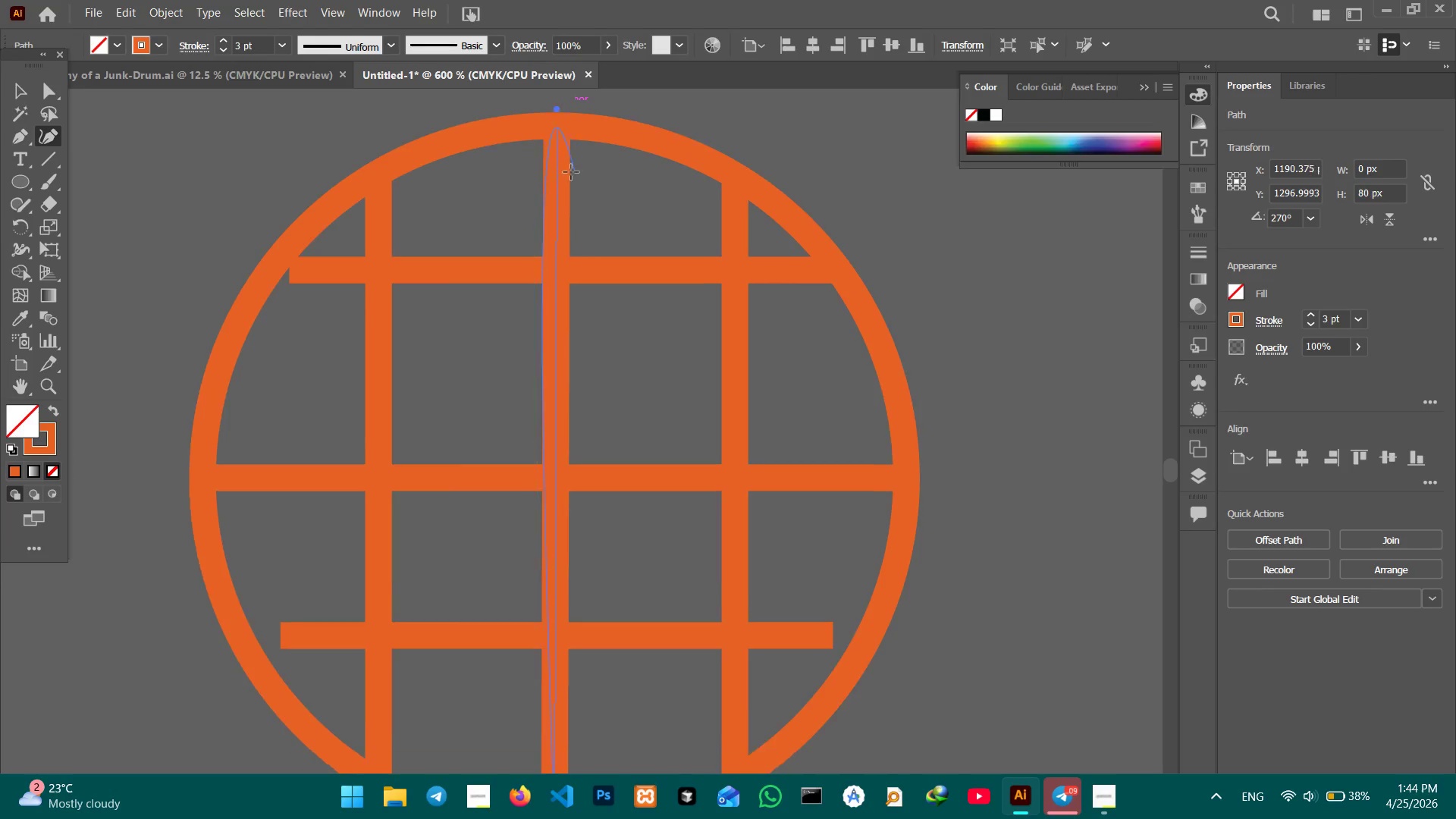 
scroll: coordinate [574, 235], scroll_direction: down, amount: 13.0
 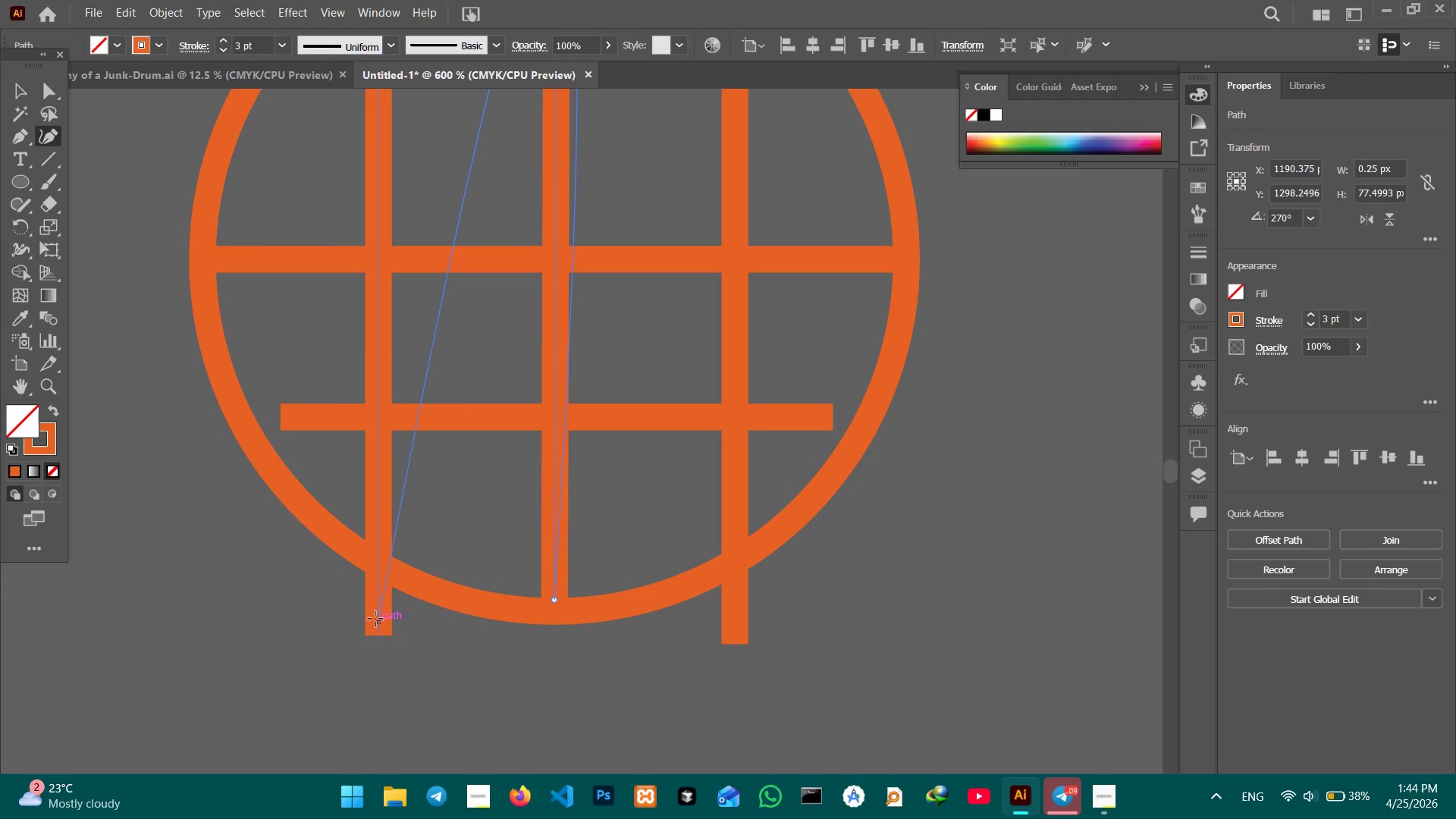 
left_click([375, 618])
 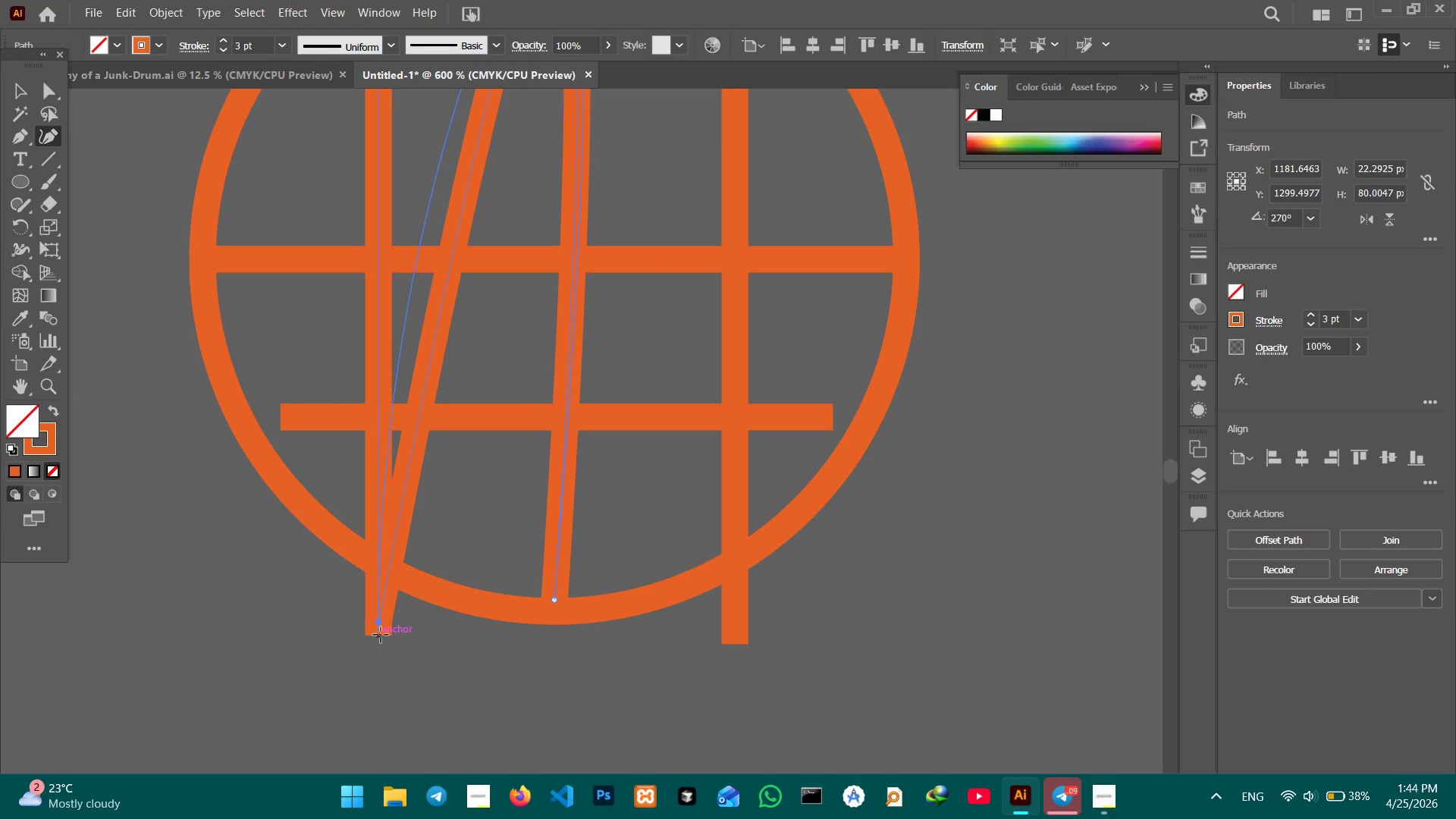 
key(Control+Z)
 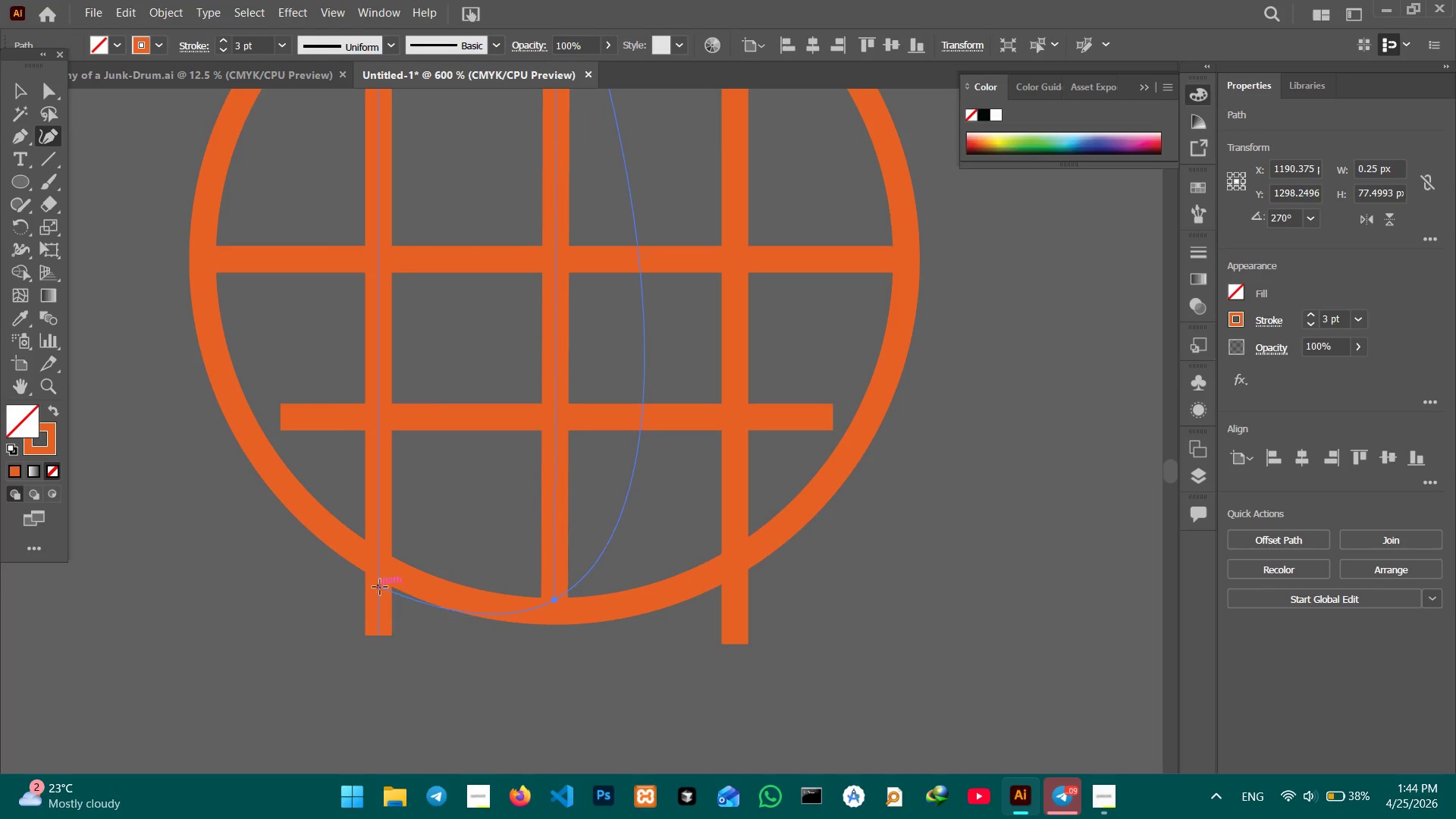 
left_click([380, 587])
 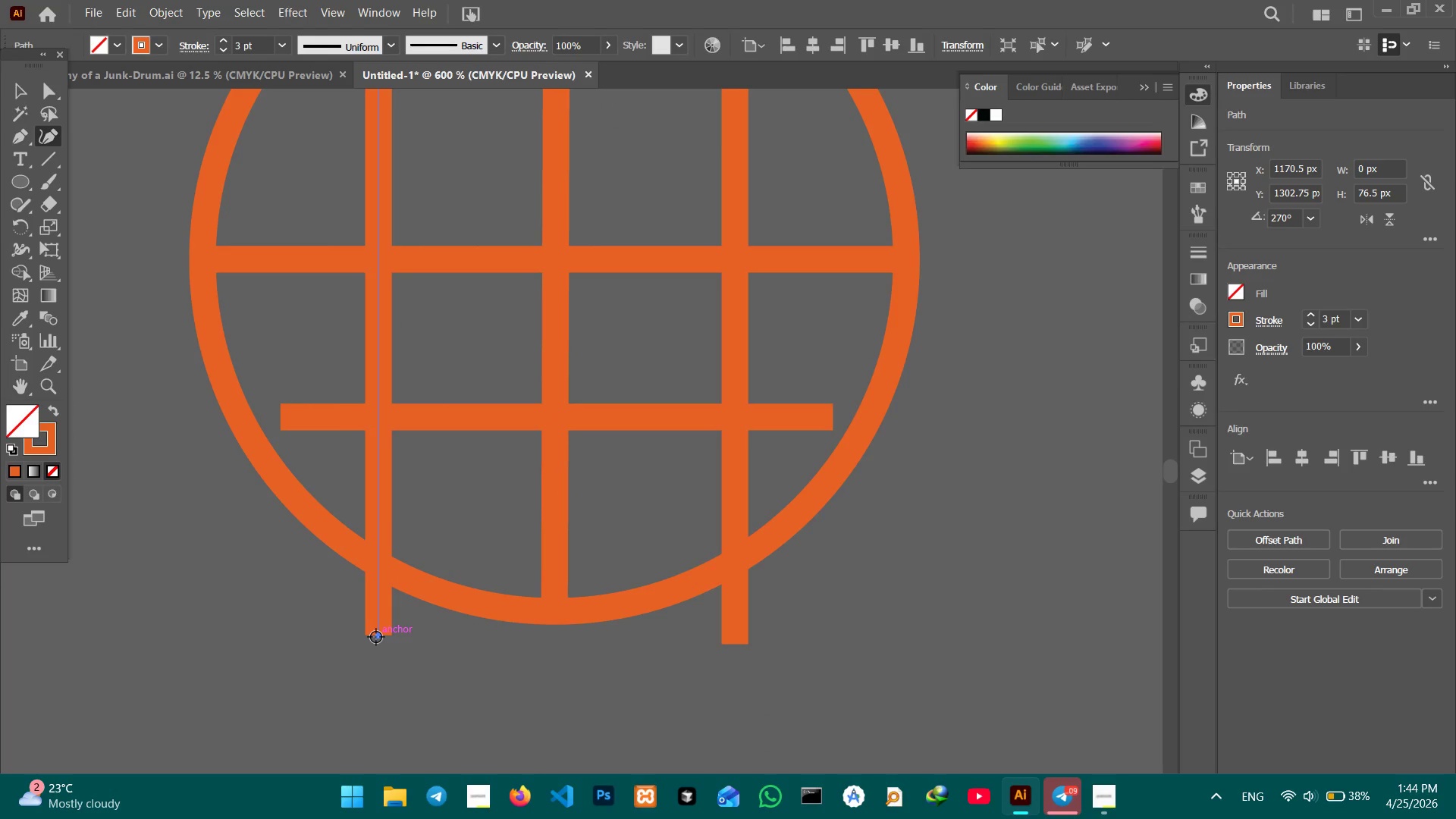 
left_click_drag(start_coordinate=[375, 637], to_coordinate=[378, 567])
 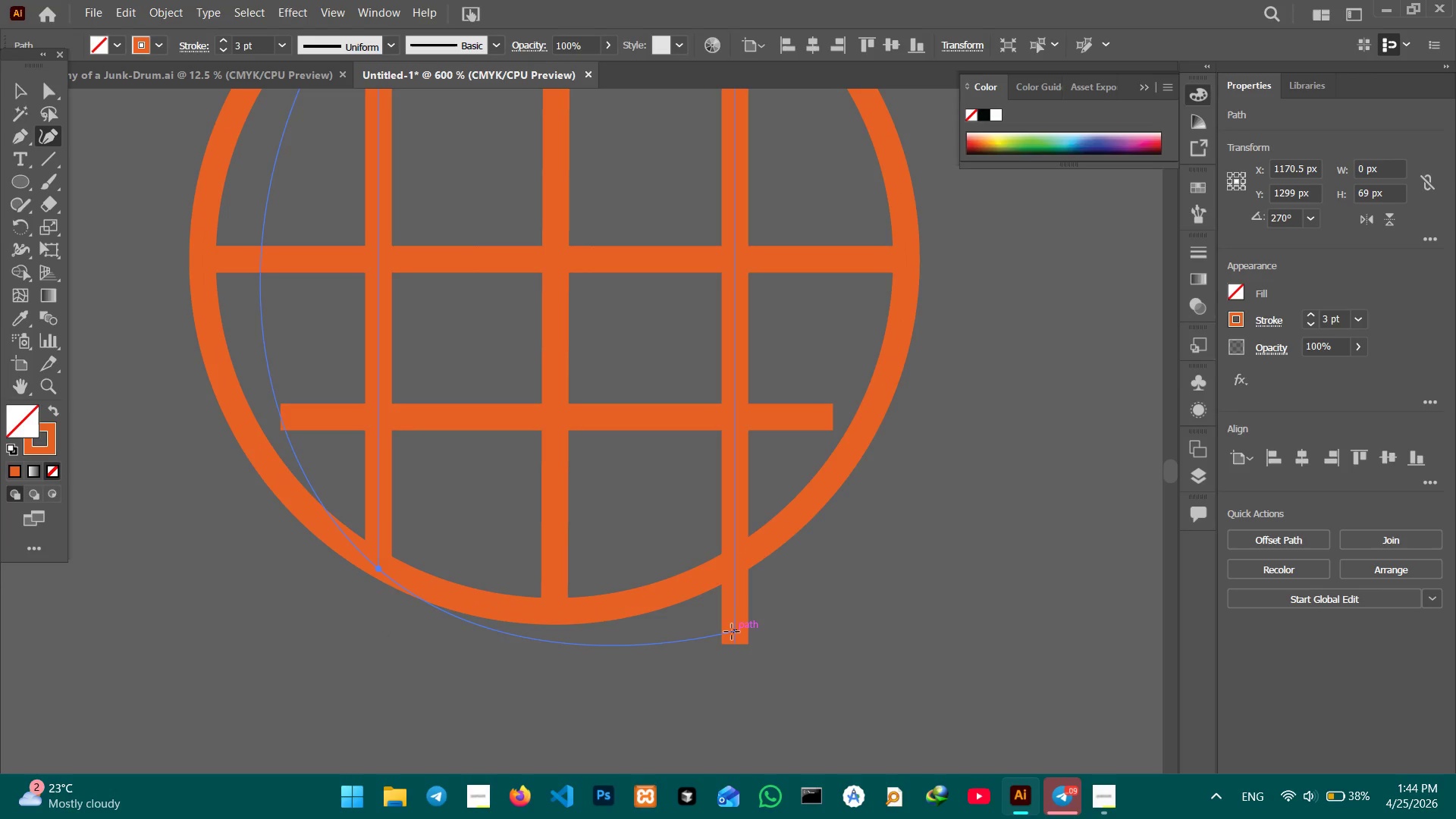 
left_click([732, 632])
 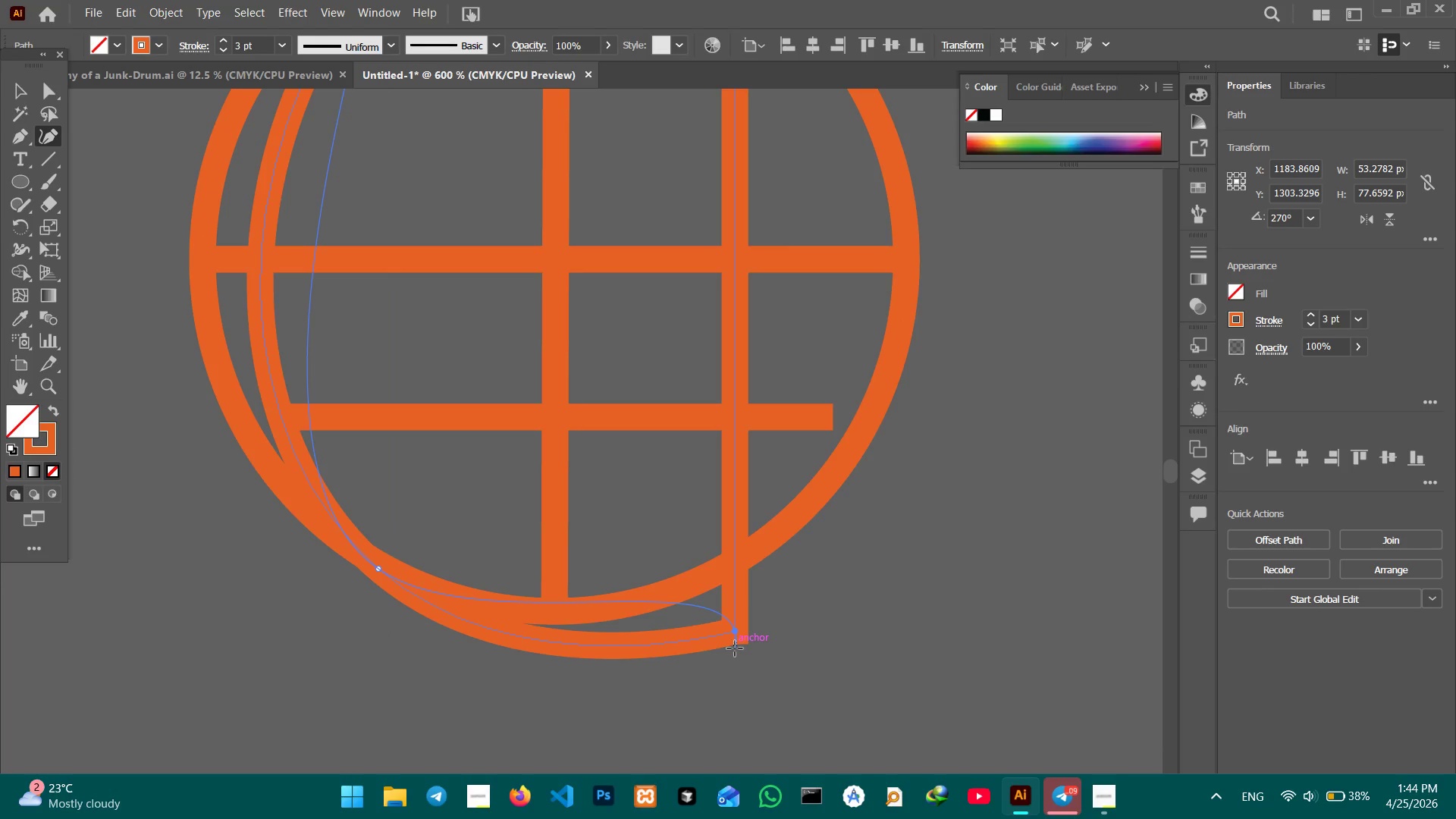 
key(Control+Z)
 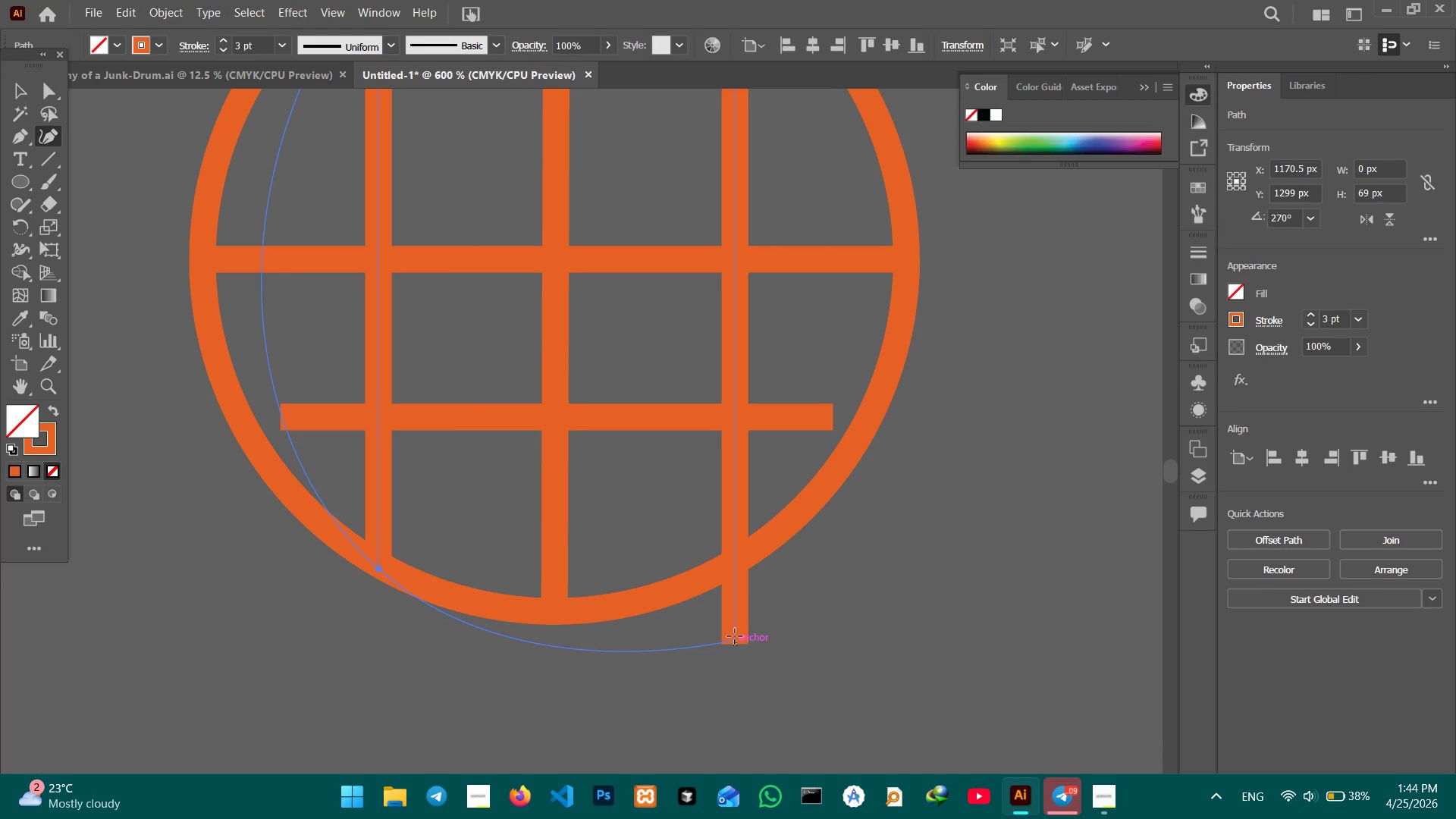 
left_click([734, 633])
 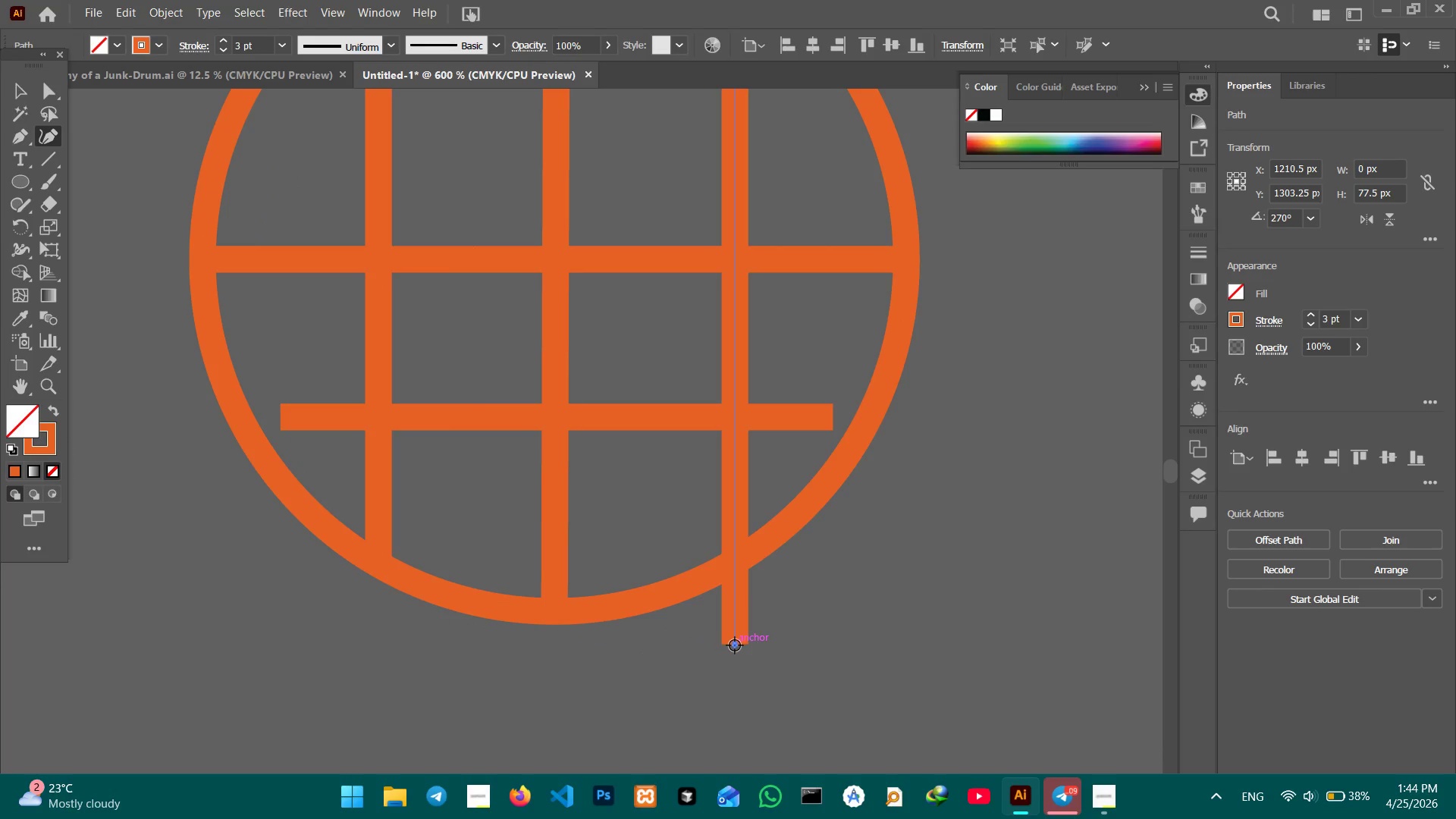 
left_click_drag(start_coordinate=[735, 645], to_coordinate=[733, 563])
 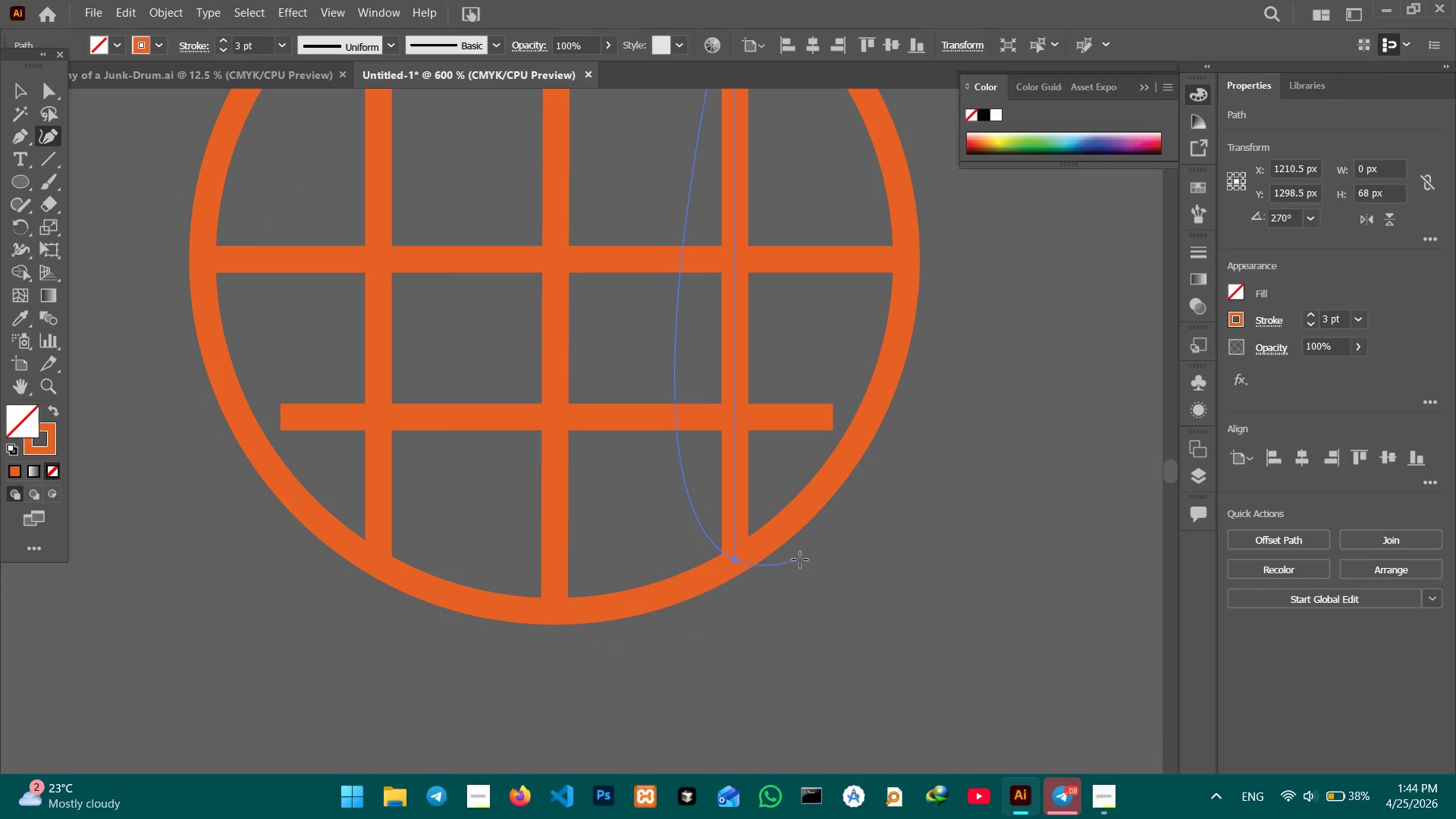 
hold_key(key=Space, duration=0.83)
 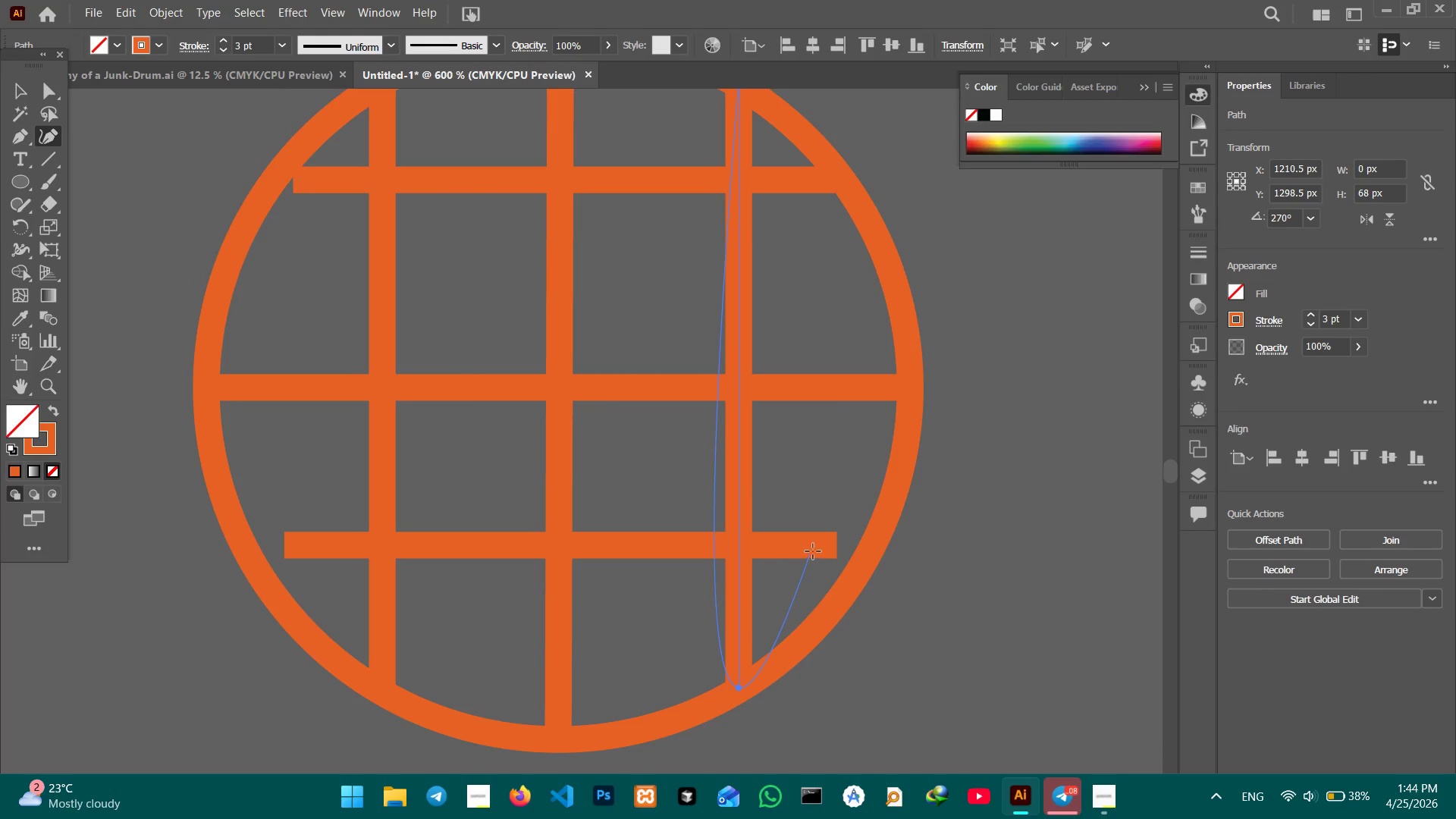 
left_click_drag(start_coordinate=[805, 533], to_coordinate=[810, 662])
 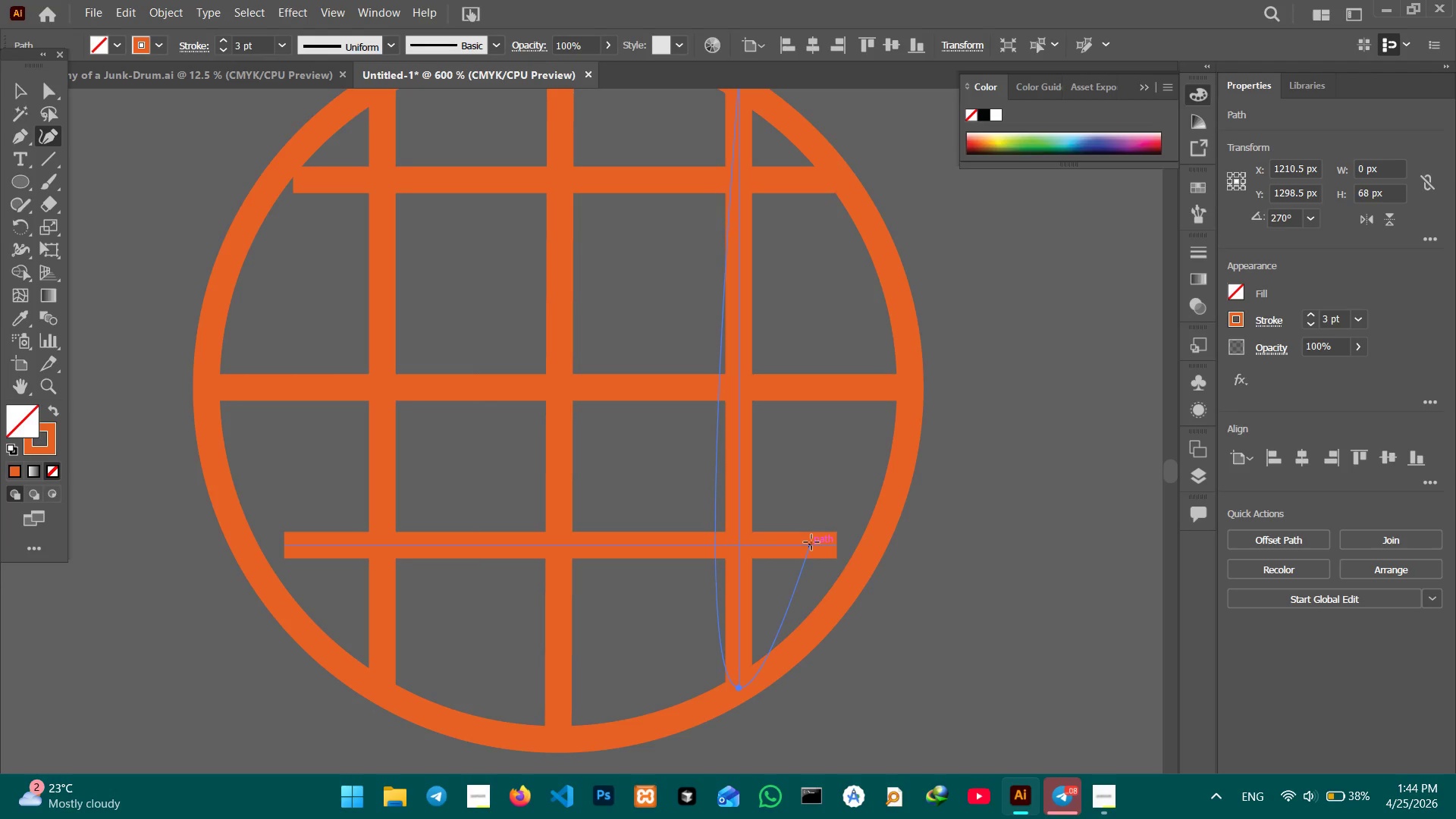 
left_click([809, 544])
 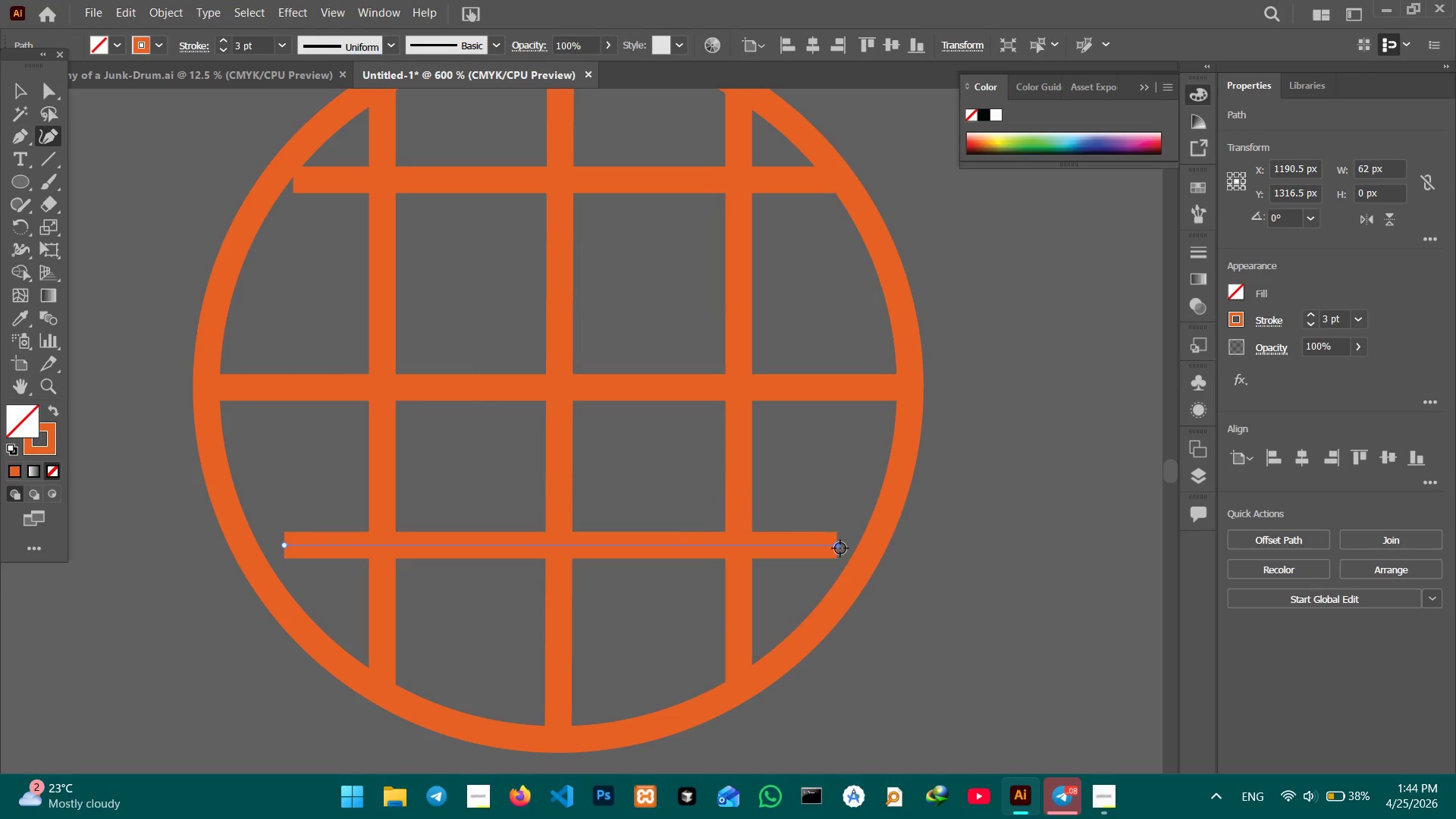 
left_click_drag(start_coordinate=[840, 548], to_coordinate=[869, 544])
 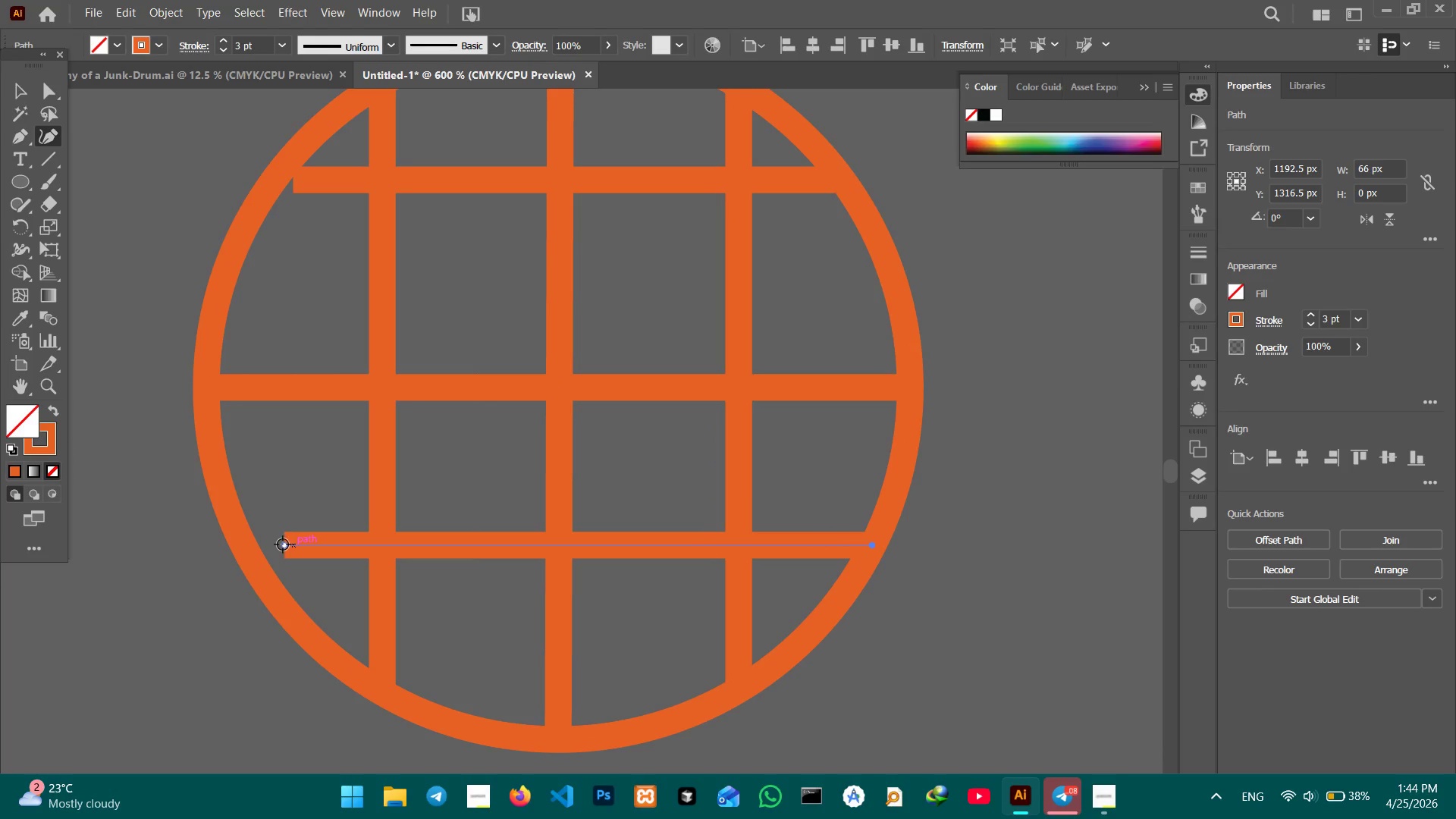 
left_click_drag(start_coordinate=[283, 548], to_coordinate=[242, 541])
 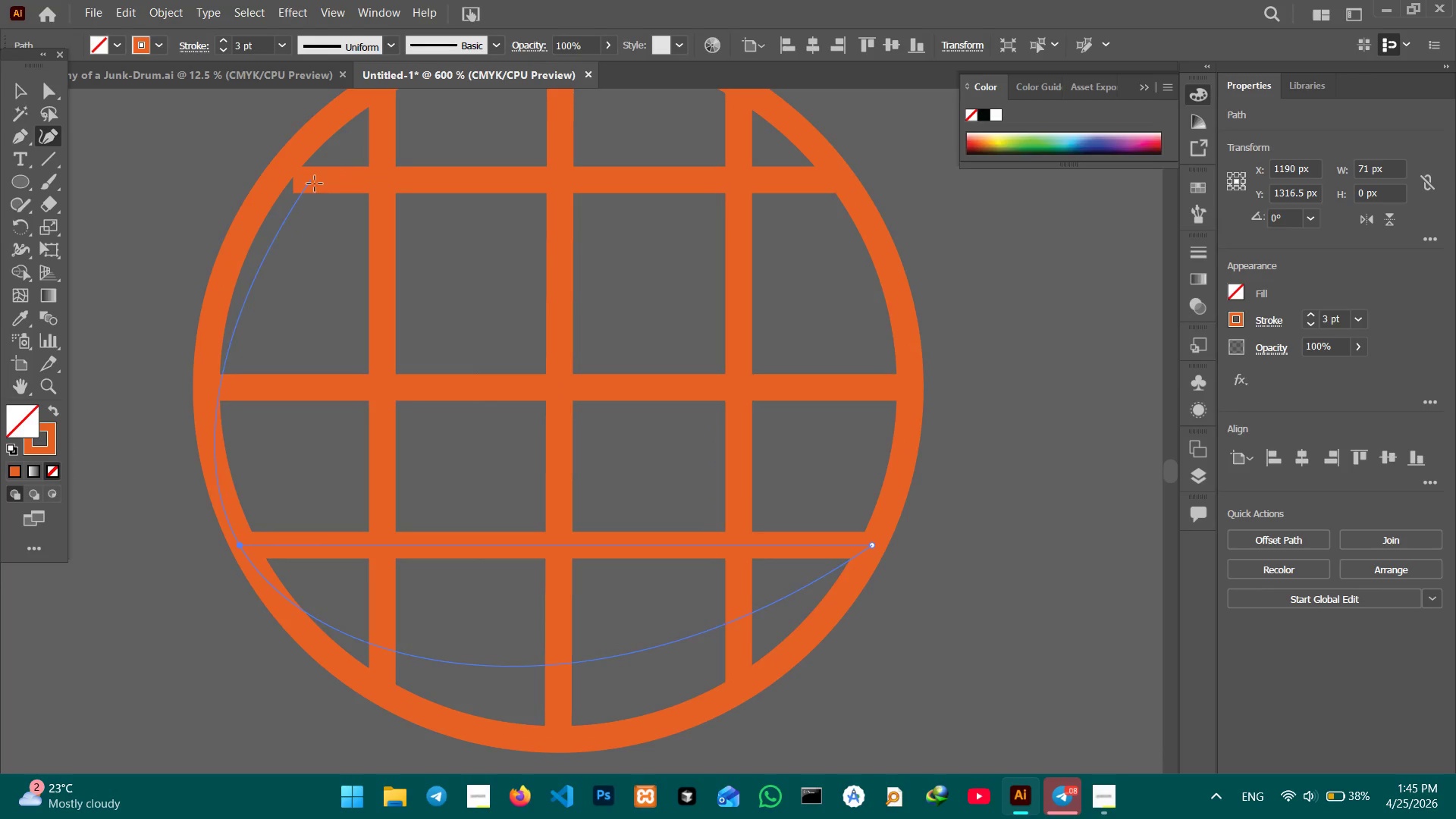 
left_click([318, 180])
 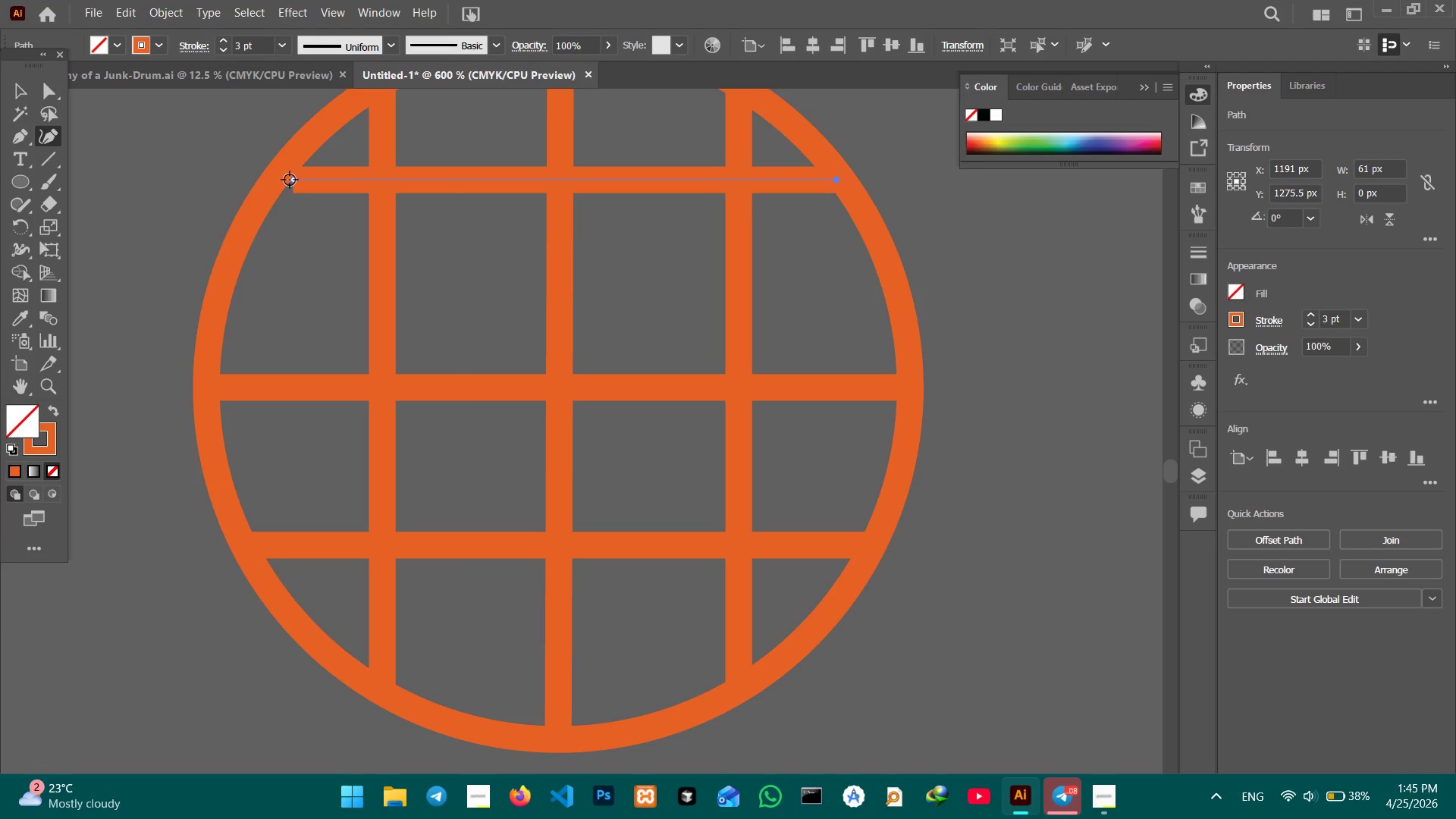 
left_click_drag(start_coordinate=[290, 180], to_coordinate=[278, 176])
 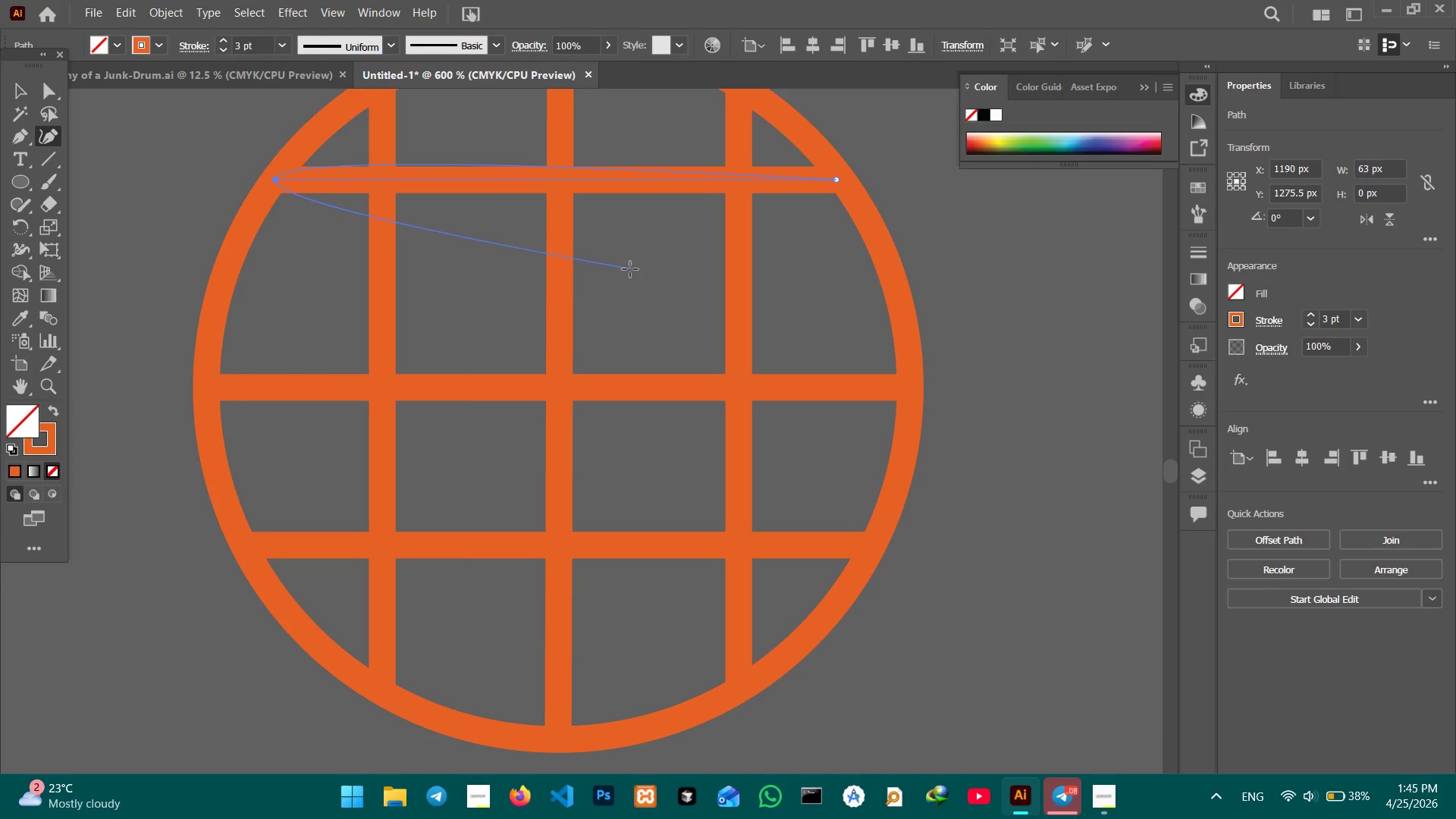 
hold_key(key=Space, duration=0.78)
 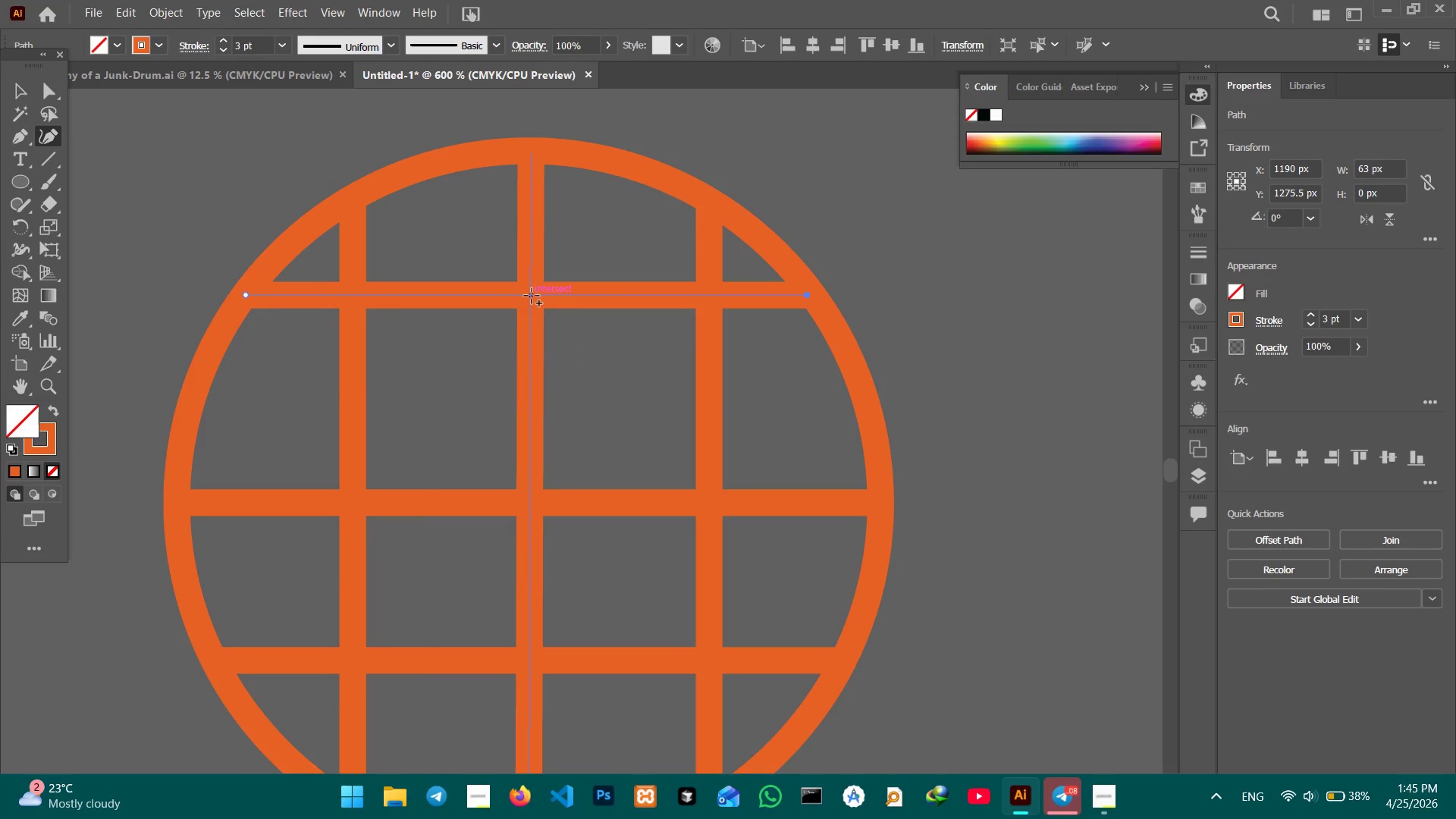 
left_click_drag(start_coordinate=[625, 256], to_coordinate=[595, 371])
 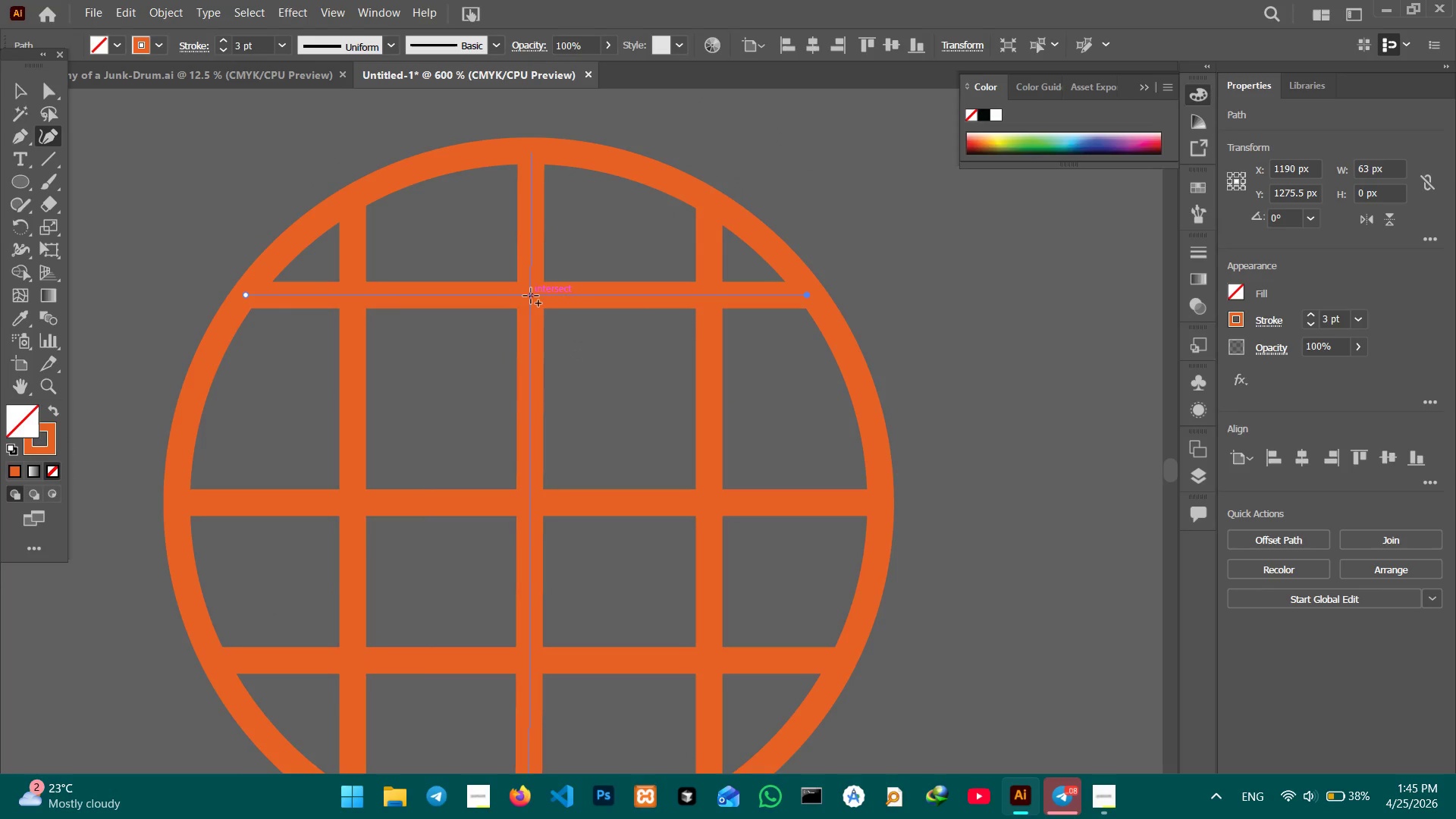 
left_click_drag(start_coordinate=[531, 296], to_coordinate=[531, 267])
 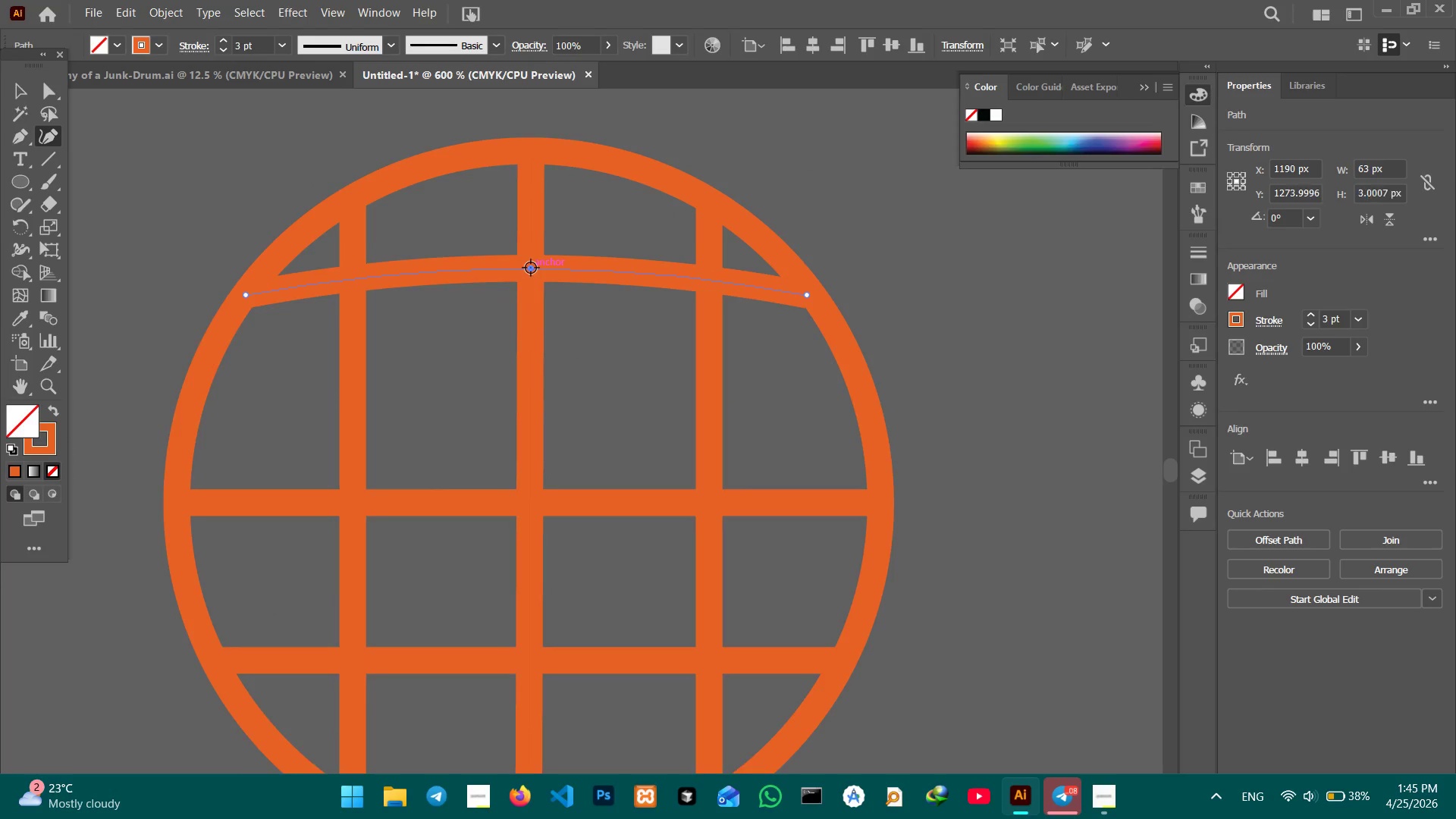 
scroll: coordinate [531, 275], scroll_direction: down, amount: 8.0
 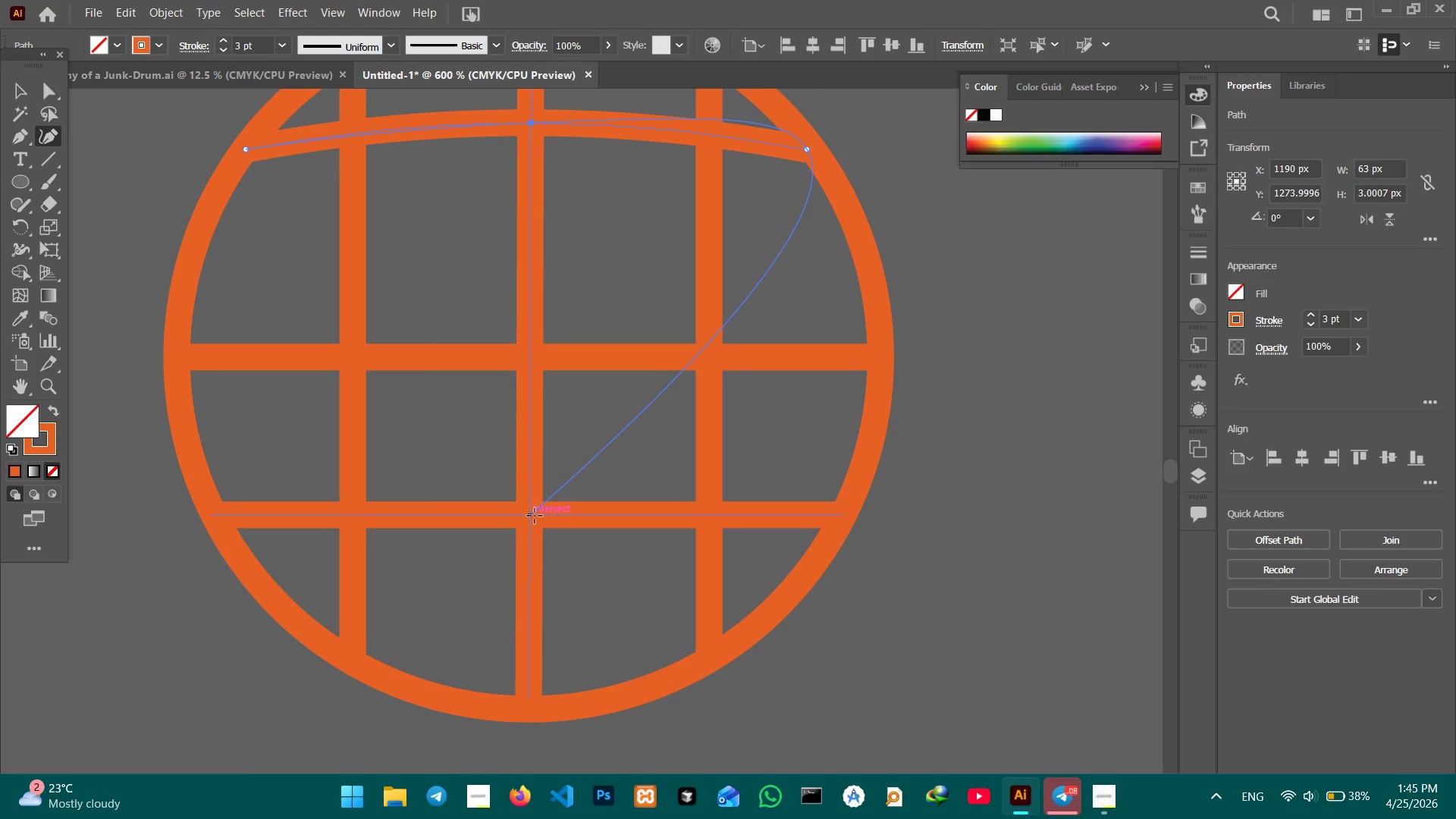 
left_click_drag(start_coordinate=[535, 514], to_coordinate=[537, 547])
 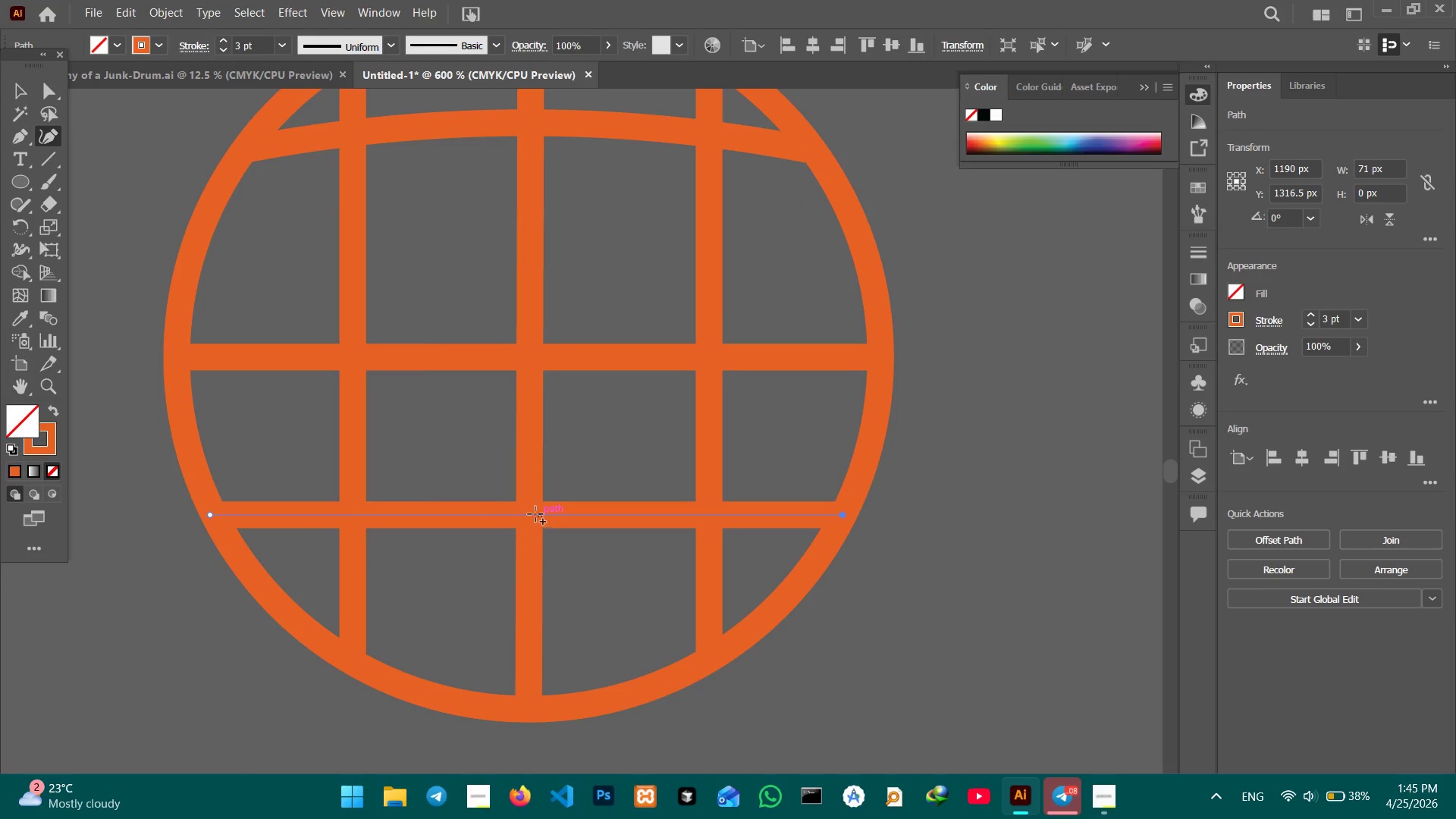 
left_click_drag(start_coordinate=[535, 514], to_coordinate=[539, 553])
 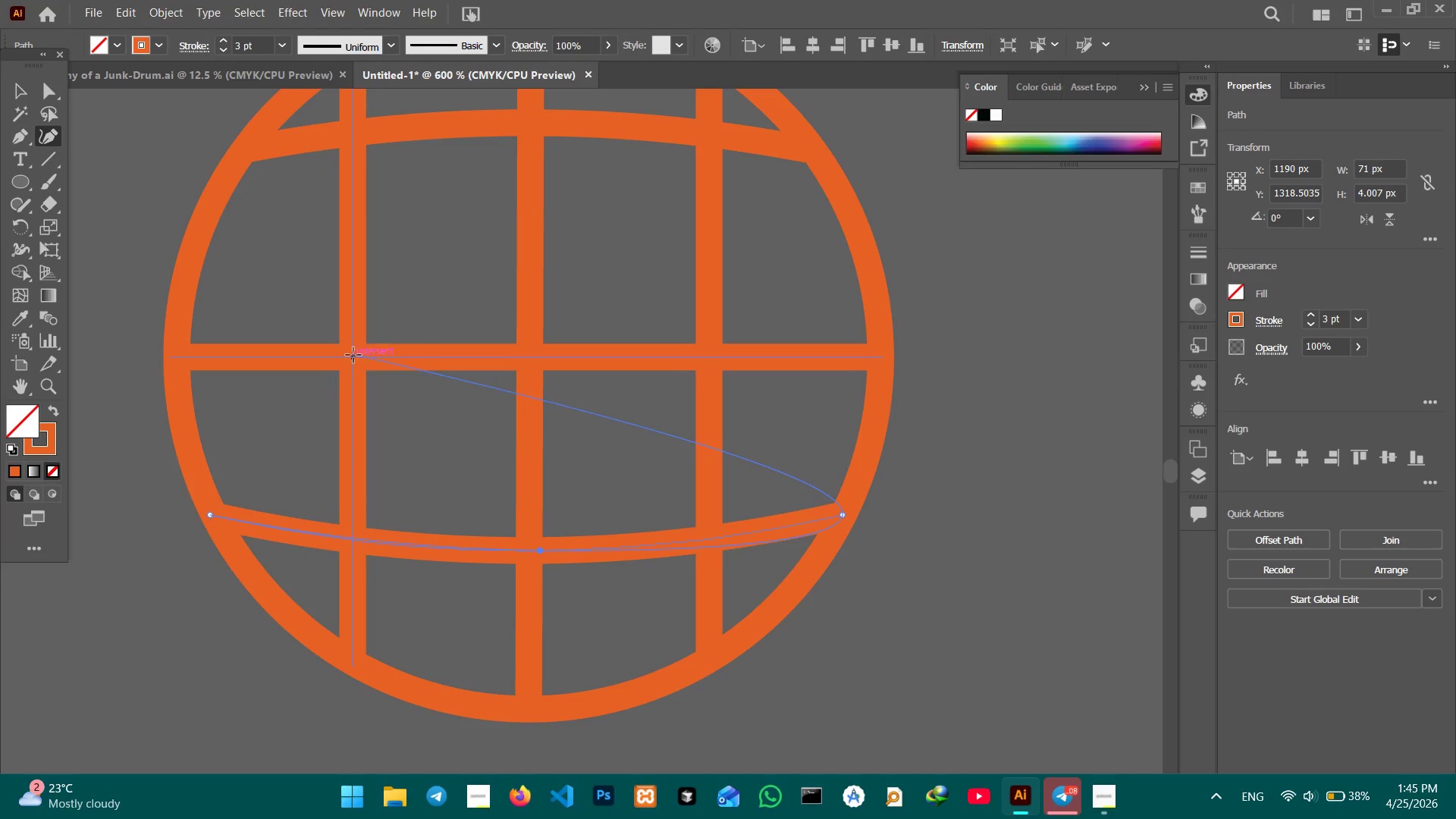 
left_click_drag(start_coordinate=[353, 355], to_coordinate=[318, 353])
 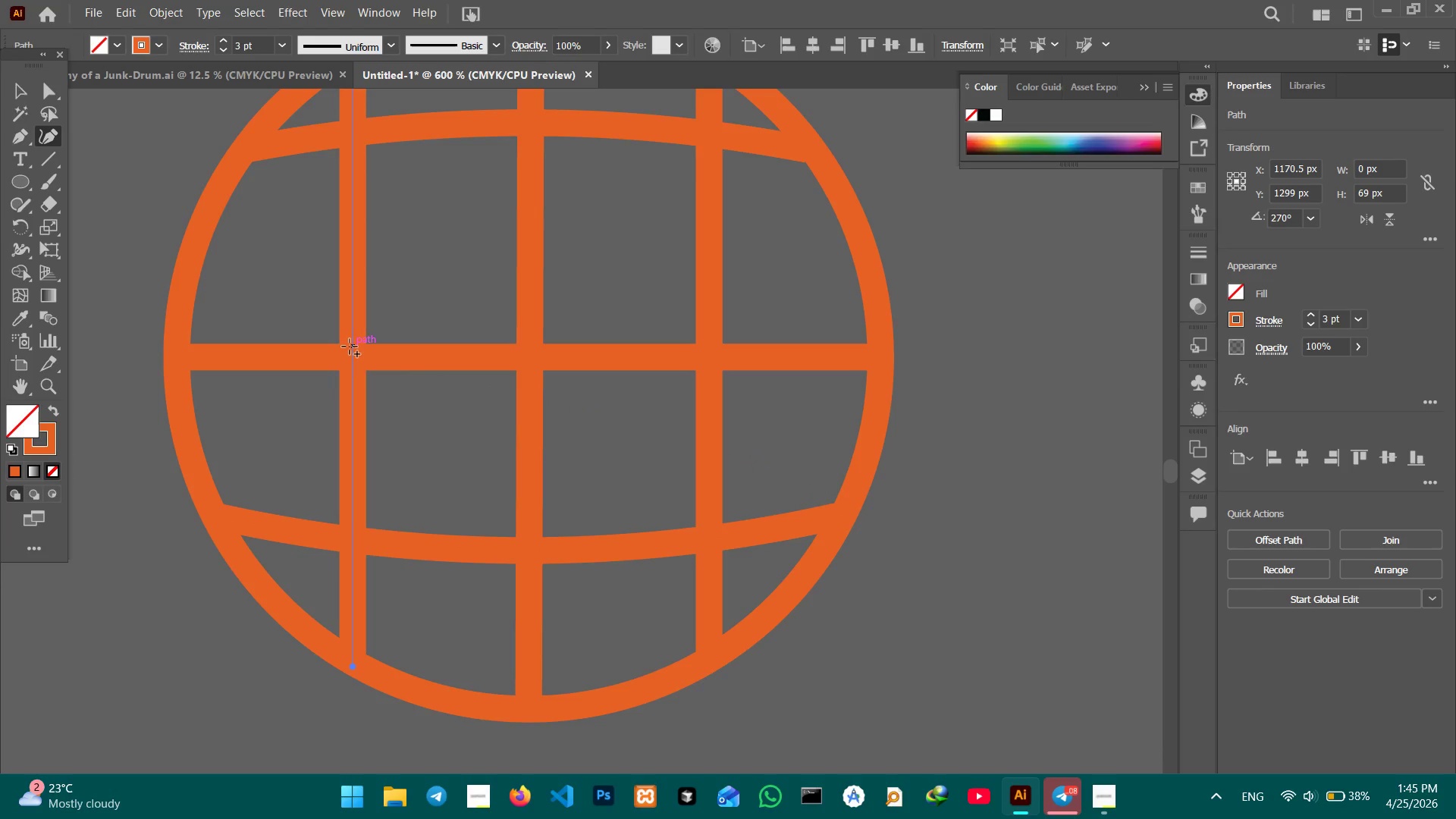 
left_click_drag(start_coordinate=[350, 347], to_coordinate=[322, 345])
 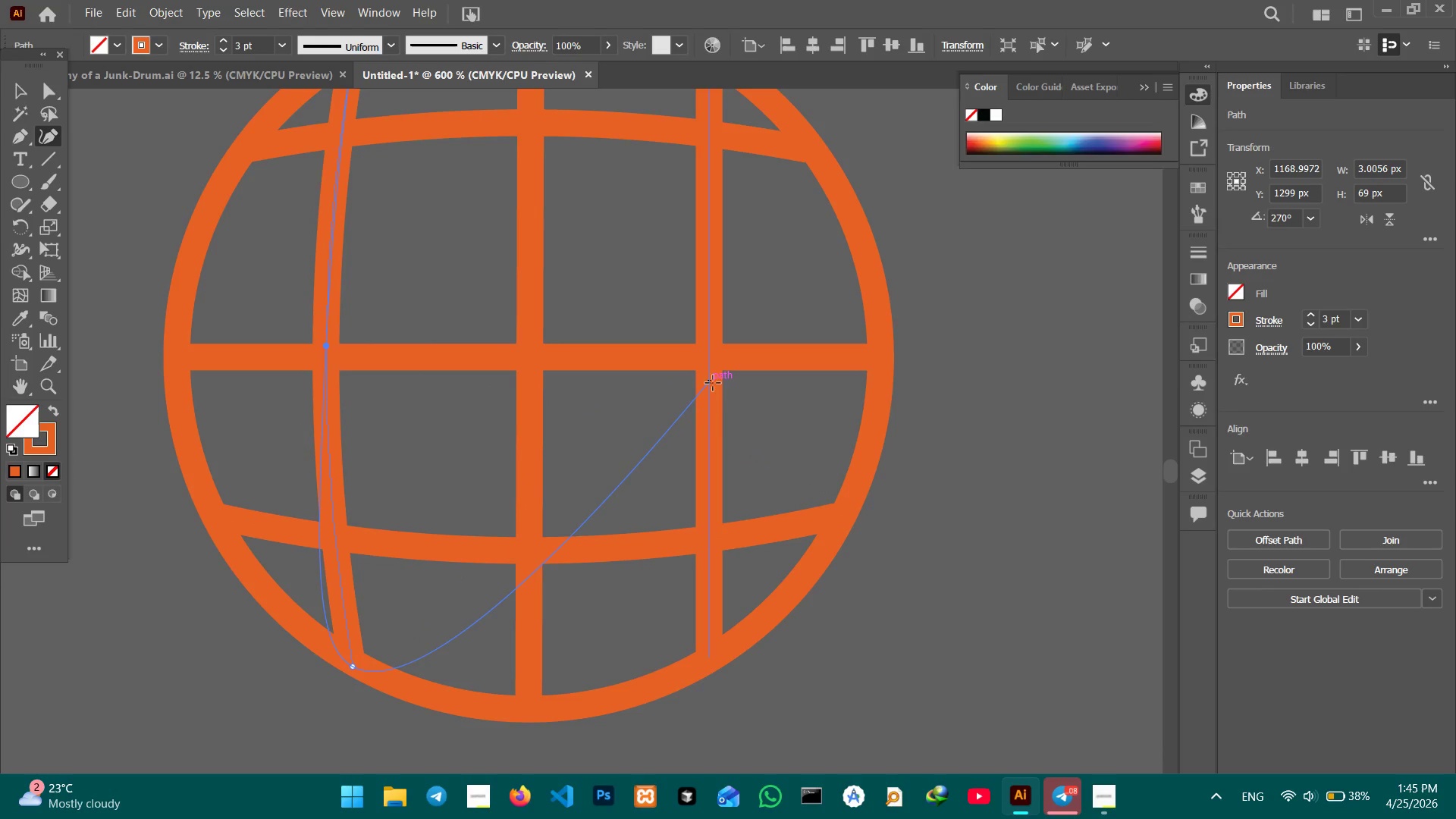 
left_click([712, 378])
 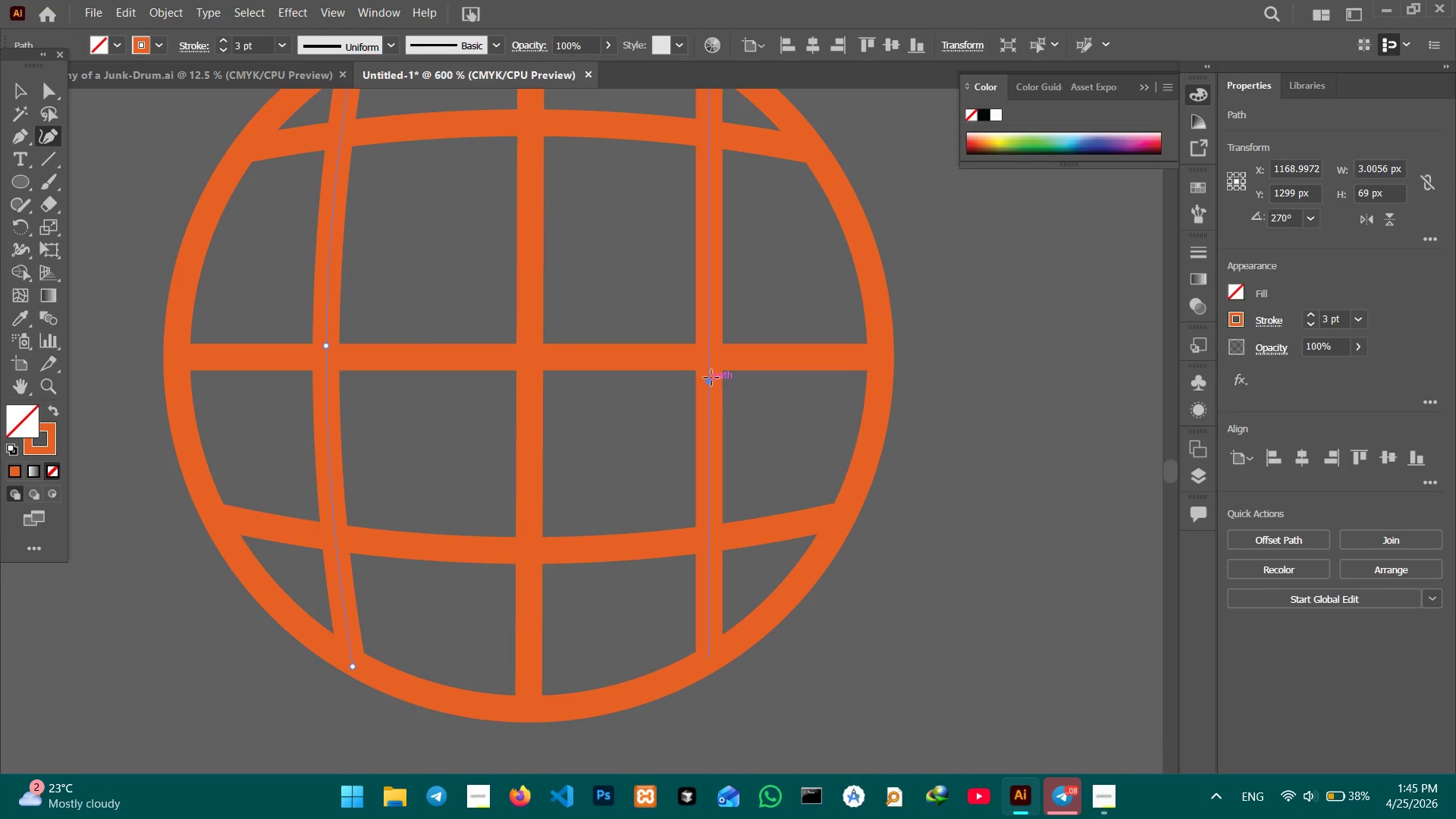 
left_click_drag(start_coordinate=[711, 378], to_coordinate=[739, 381])
 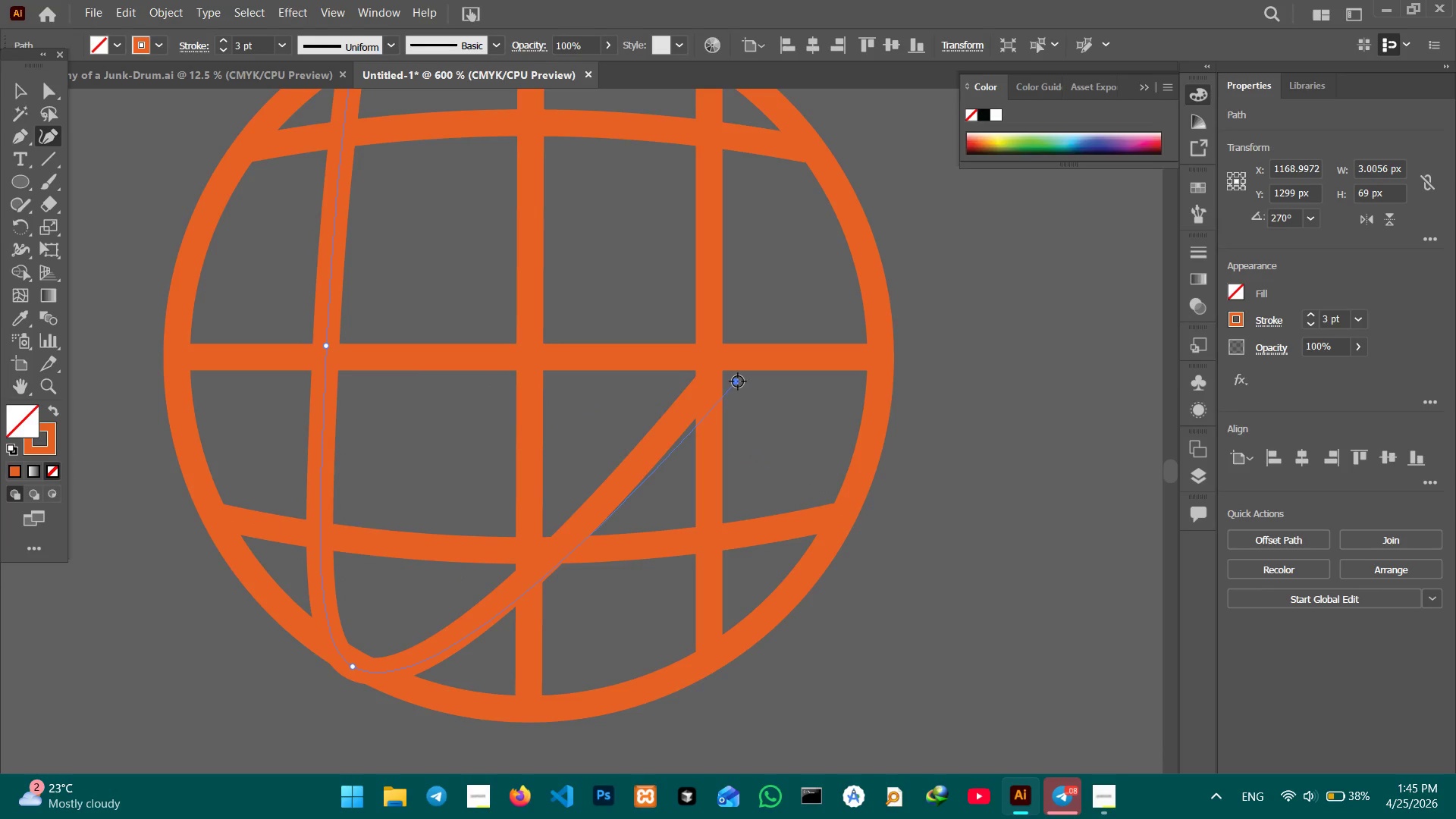 
key(Control+Z)
 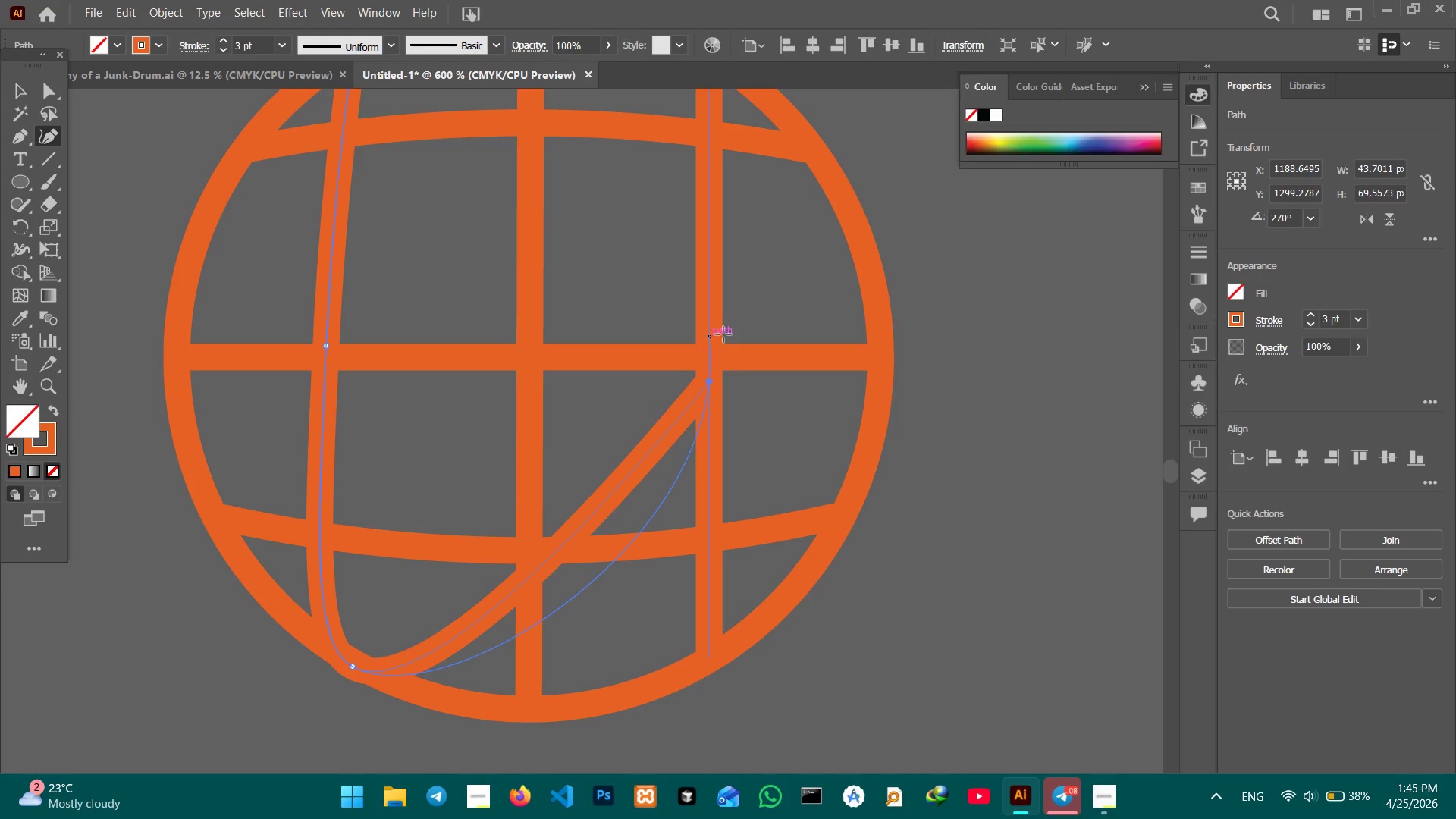 
key(Control+Z)
 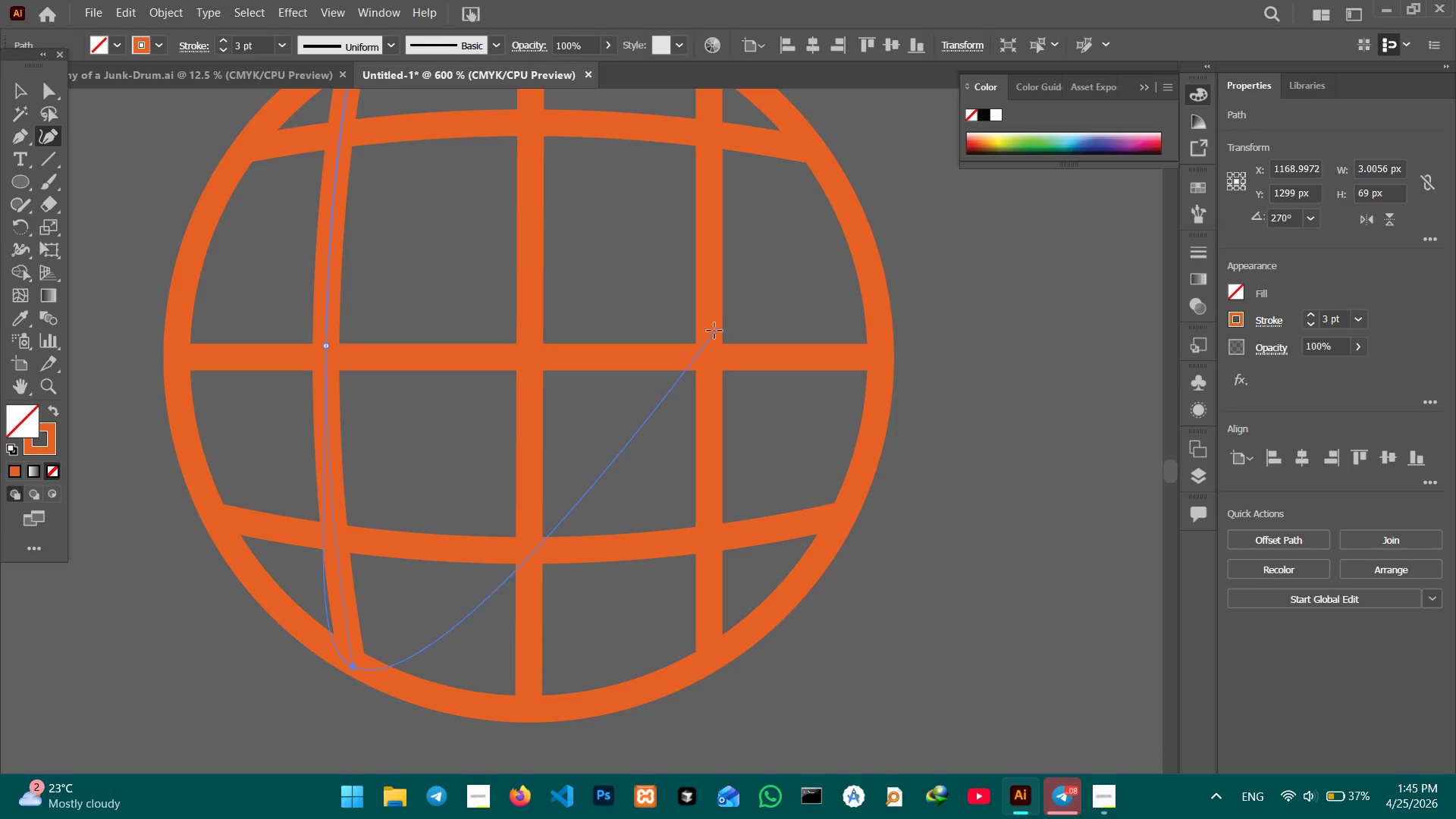 
left_click([710, 330])
 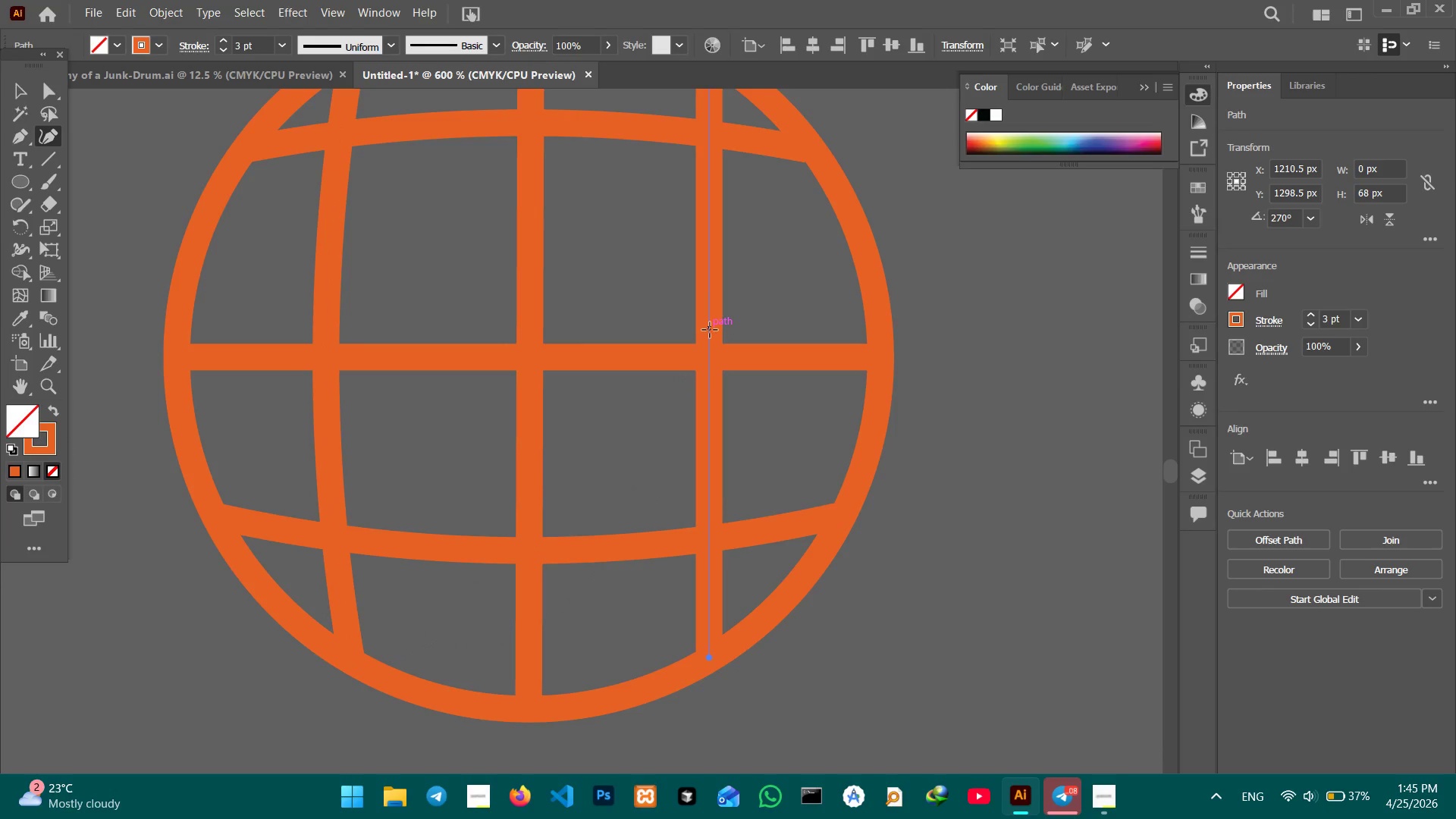 
left_click_drag(start_coordinate=[710, 330], to_coordinate=[748, 333])
 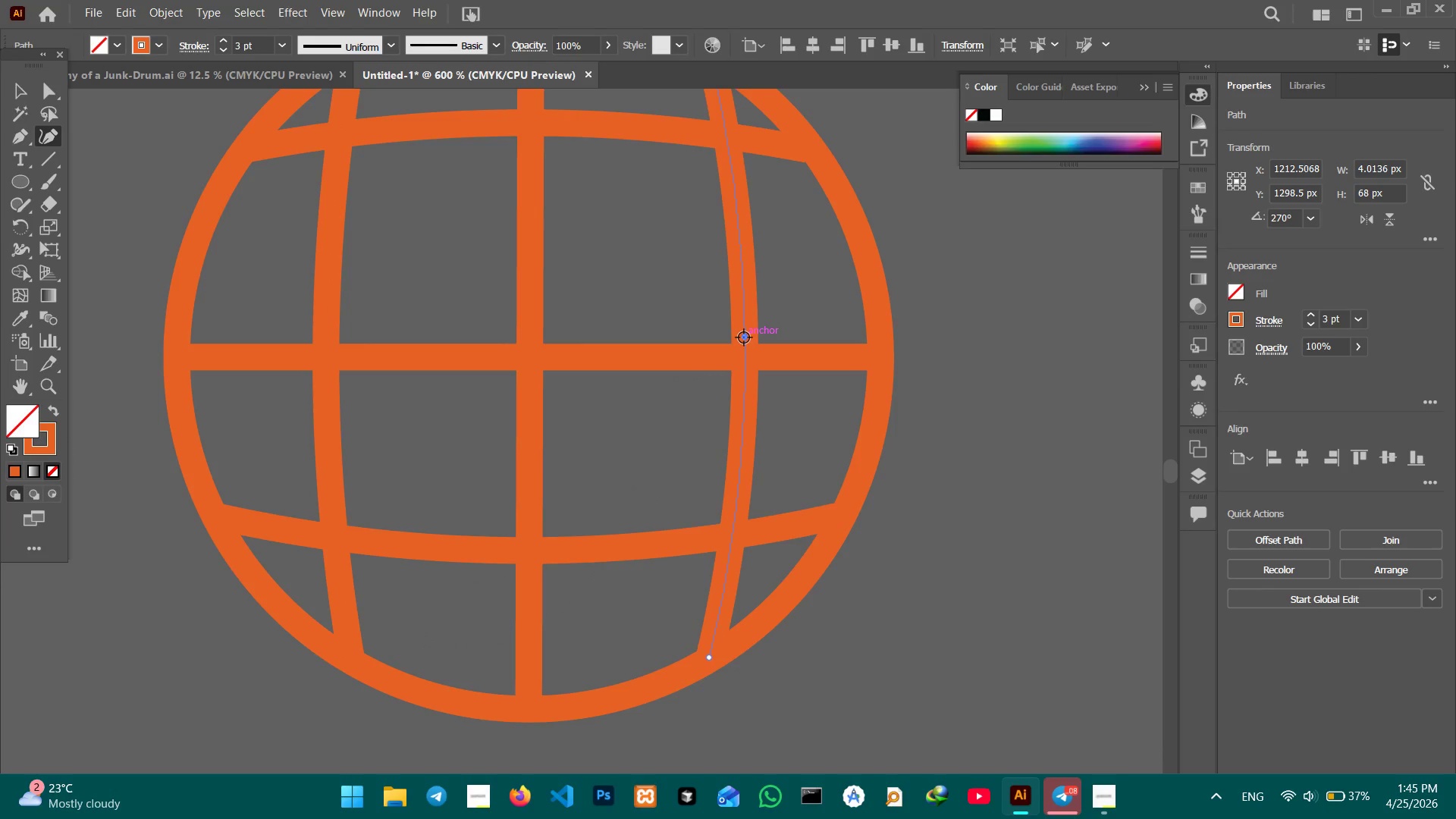 
key(Control+Minus)
 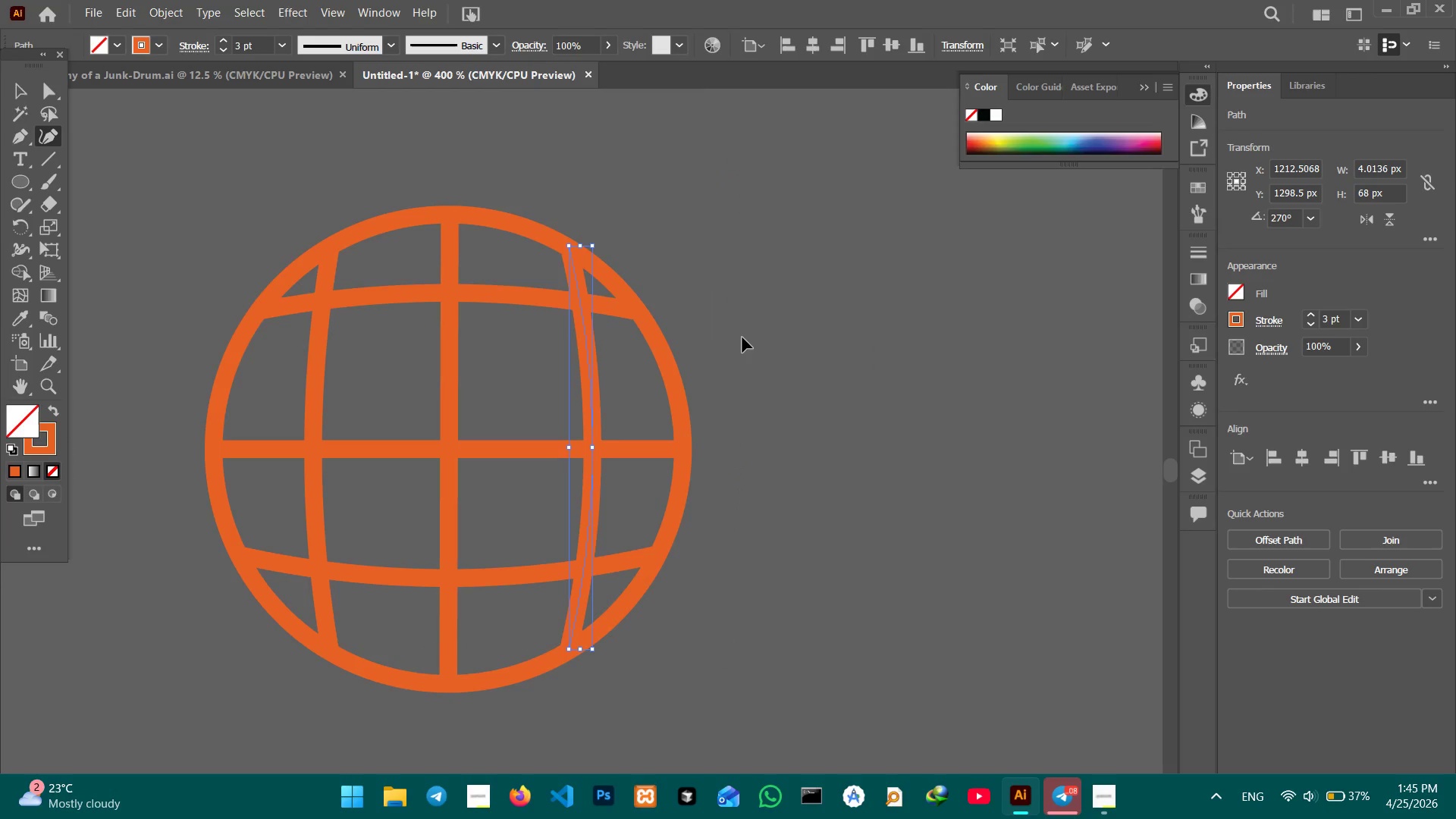 
key(Control+Minus)
 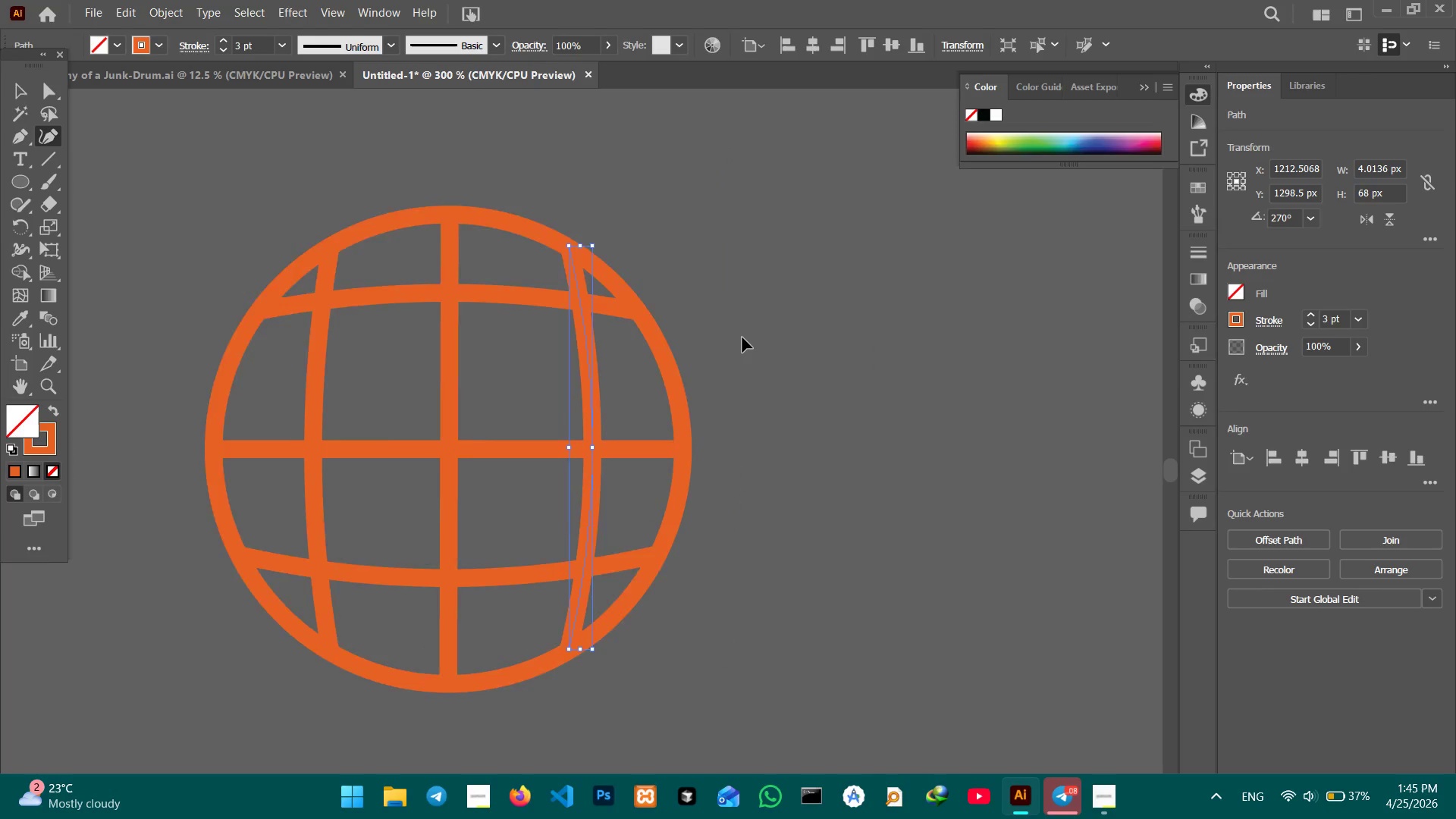 
key(Control+Minus)
 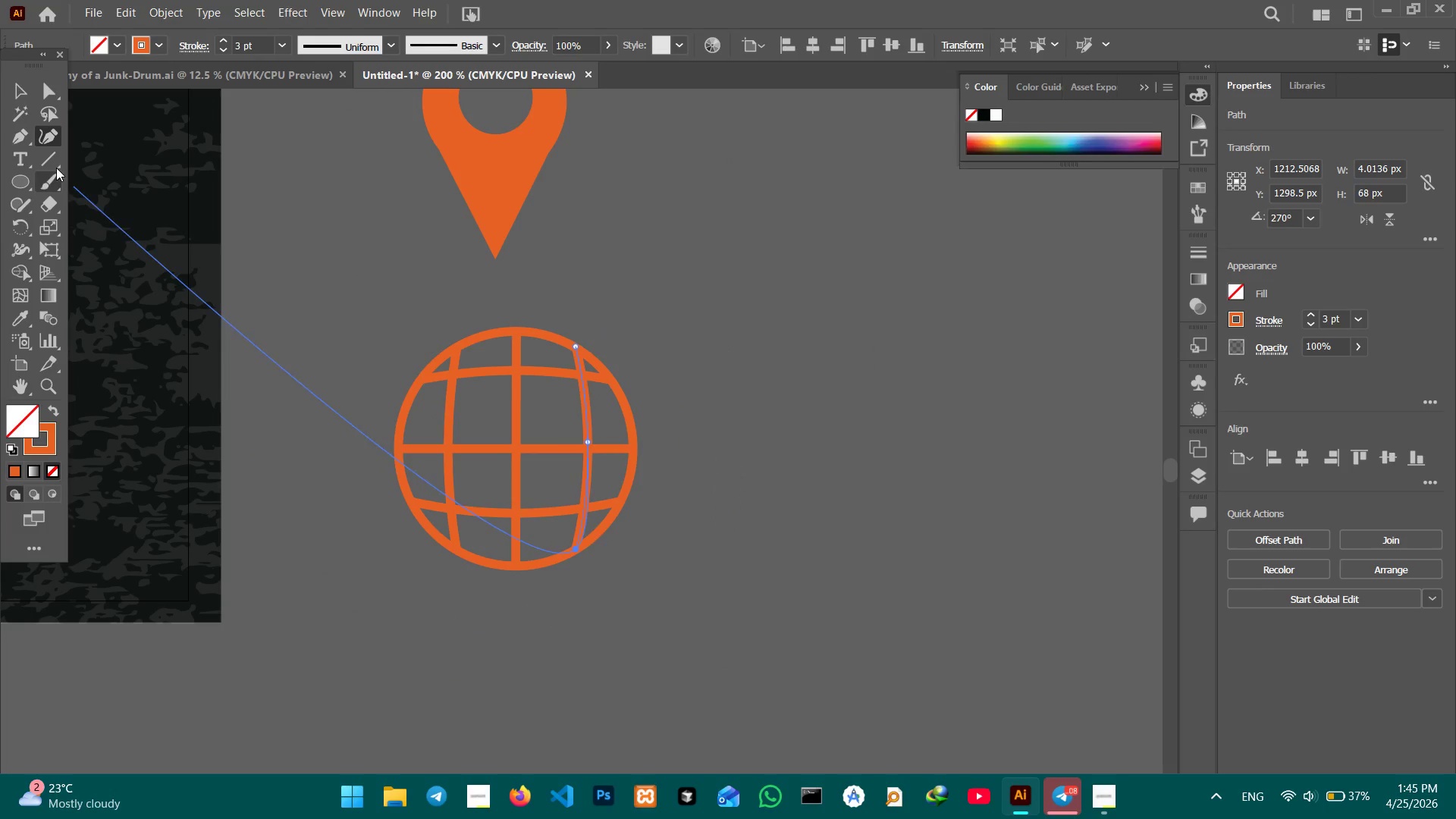 
left_click([24, 97])
 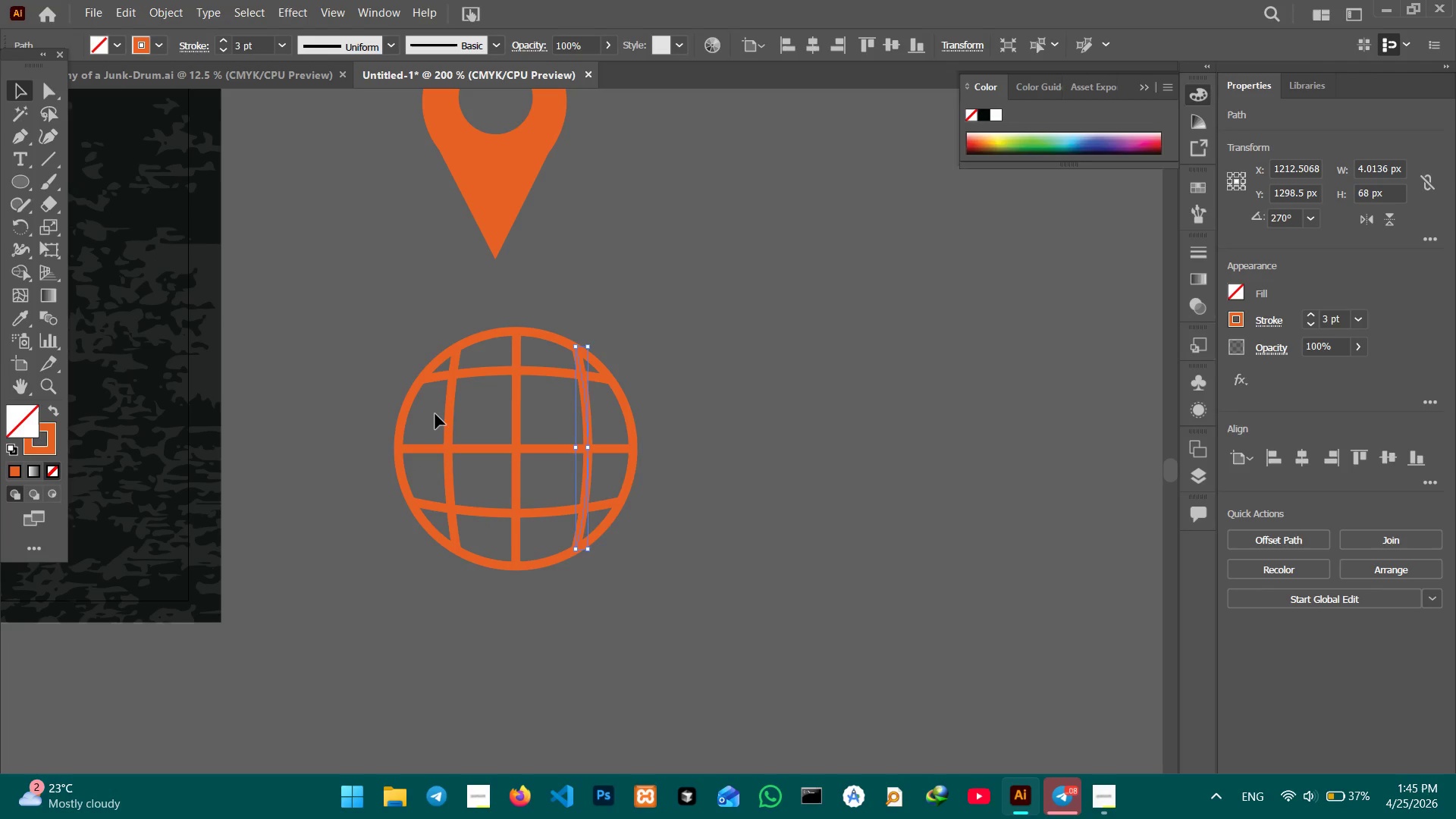 
left_click_drag(start_coordinate=[435, 413], to_coordinate=[590, 523])
 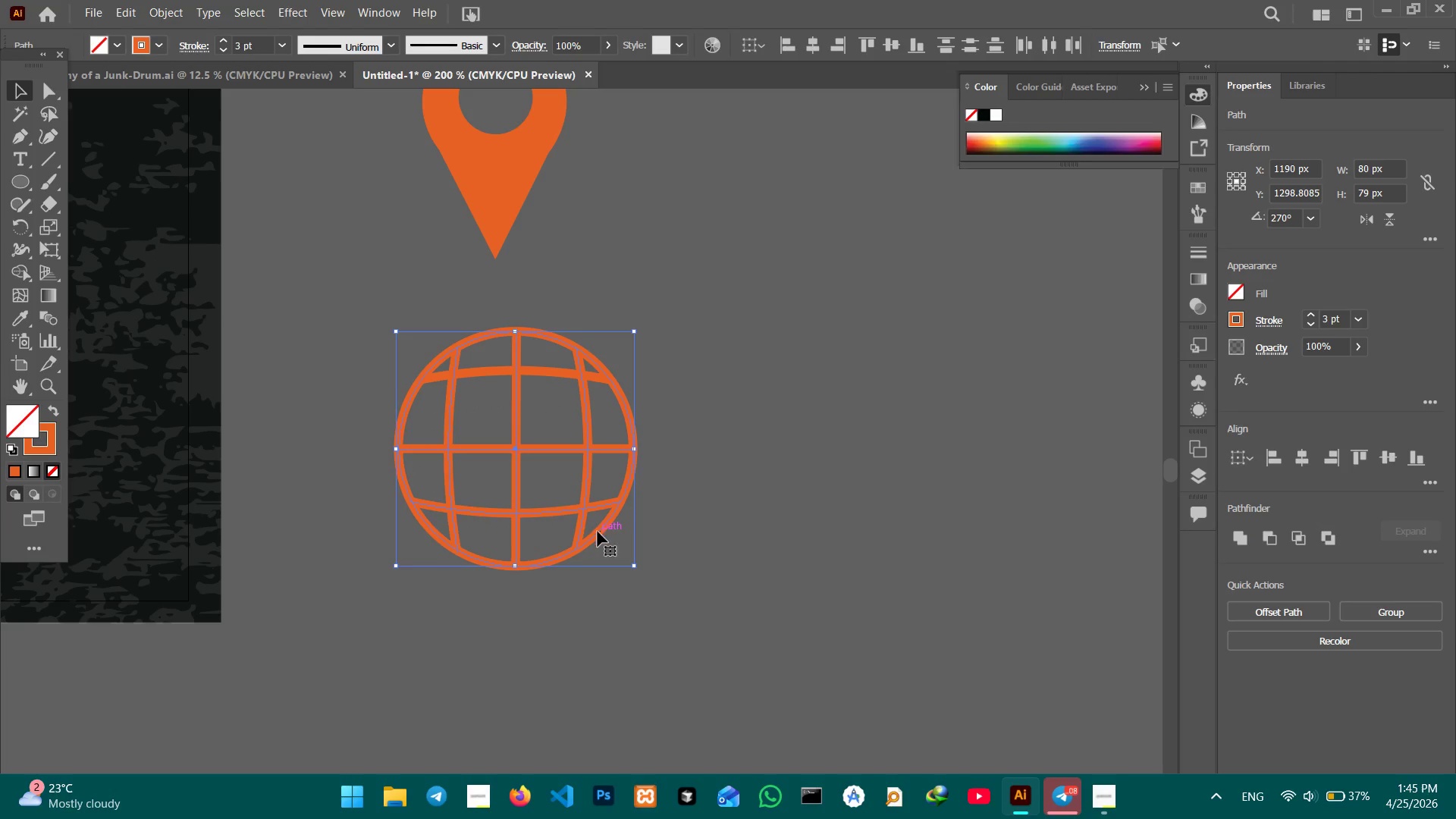 
hold_key(key=ShiftLeft, duration=1.0)
left_click([600, 532])
 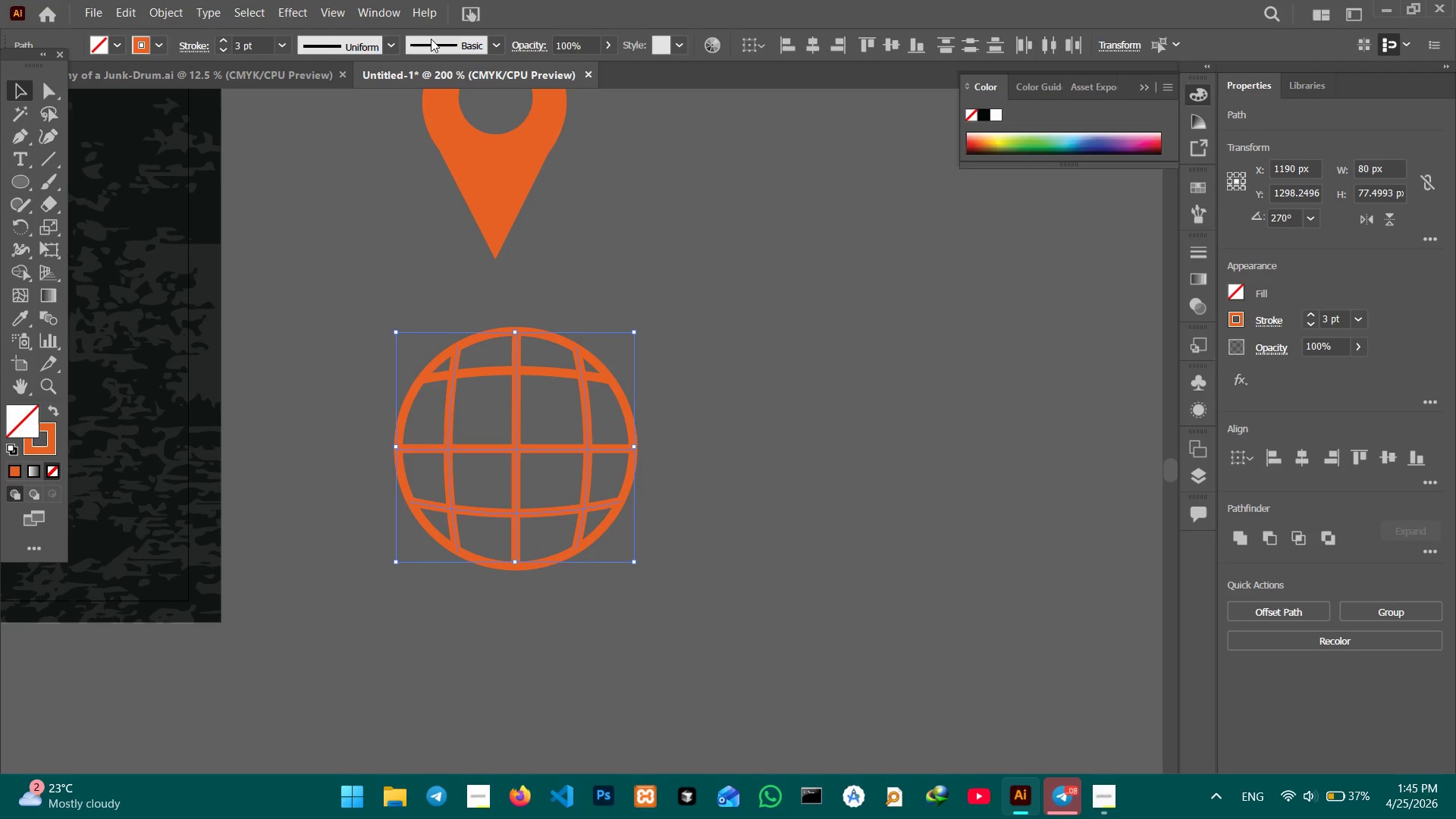 
left_click([387, 43])
 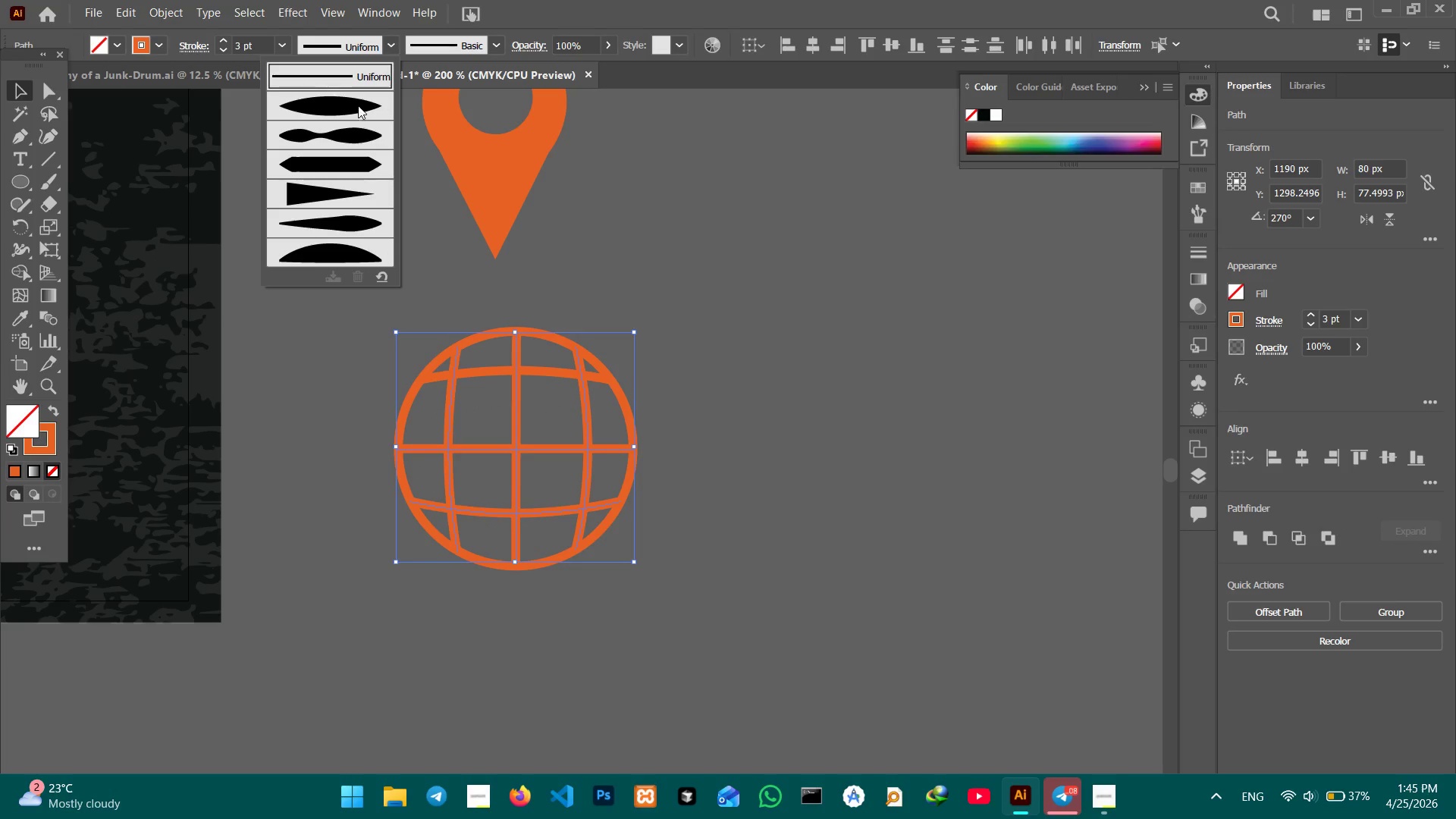 
left_click([359, 102])
 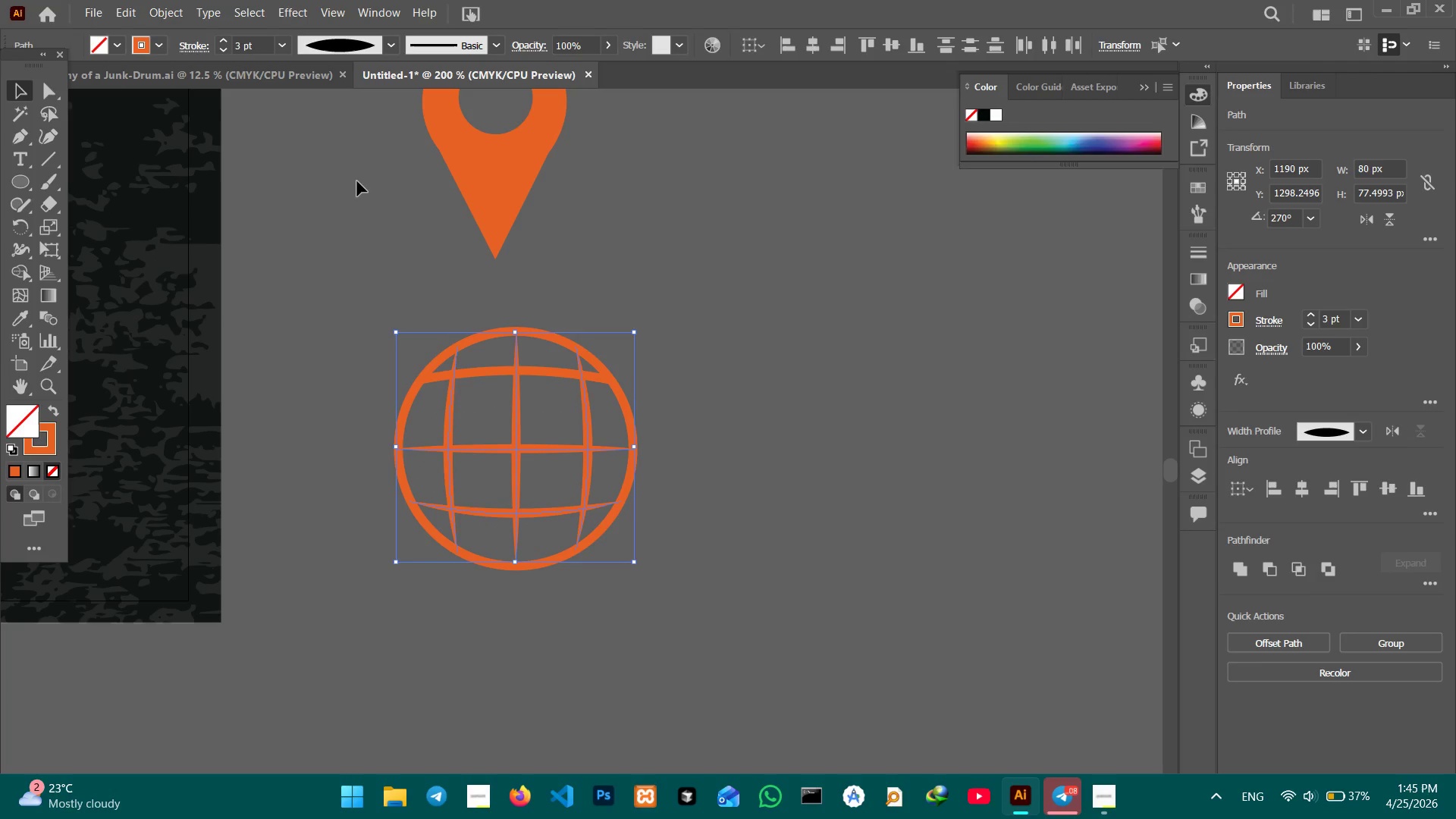 
left_click([356, 190])
 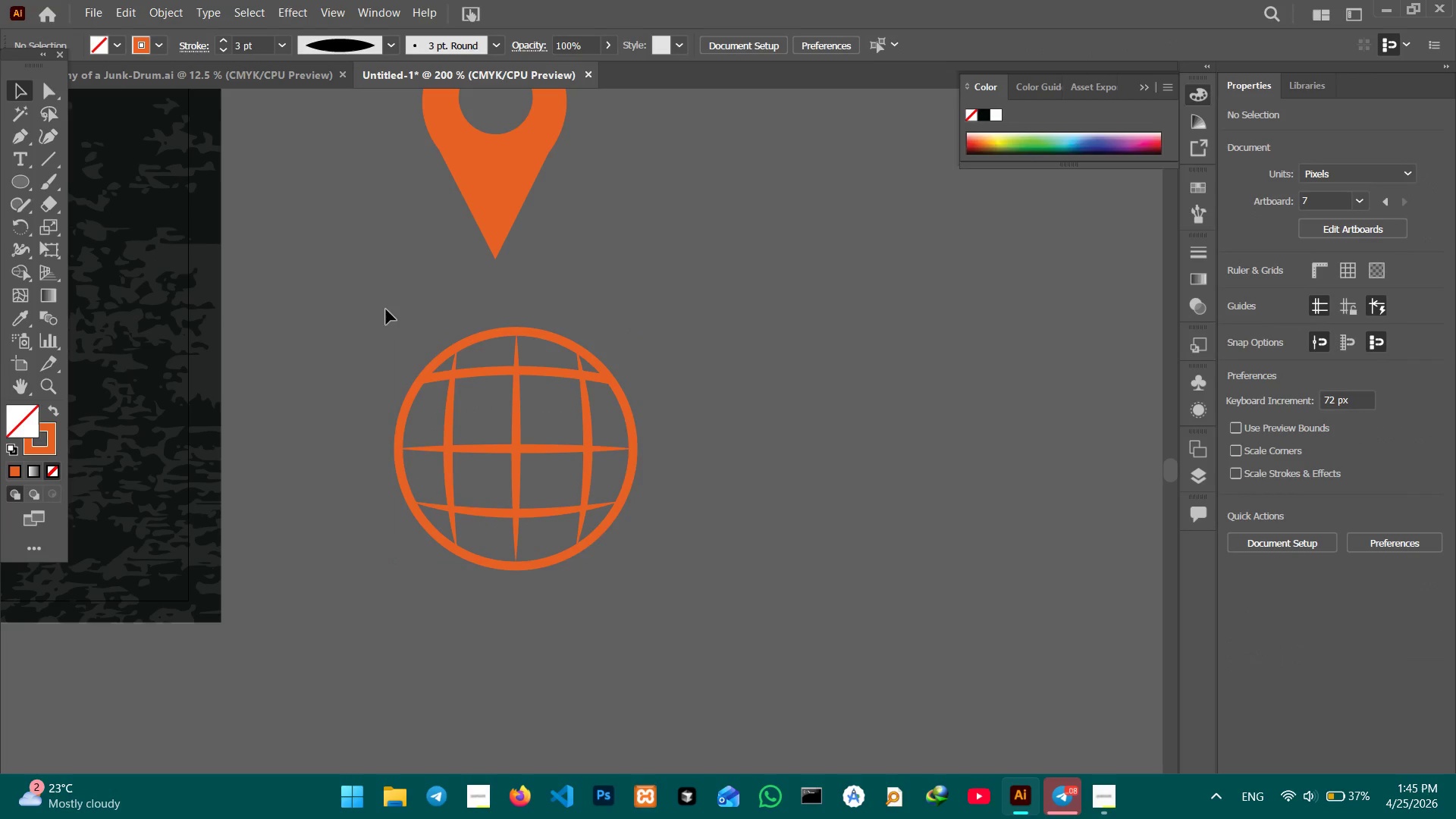 
left_click_drag(start_coordinate=[386, 309], to_coordinate=[643, 663])
 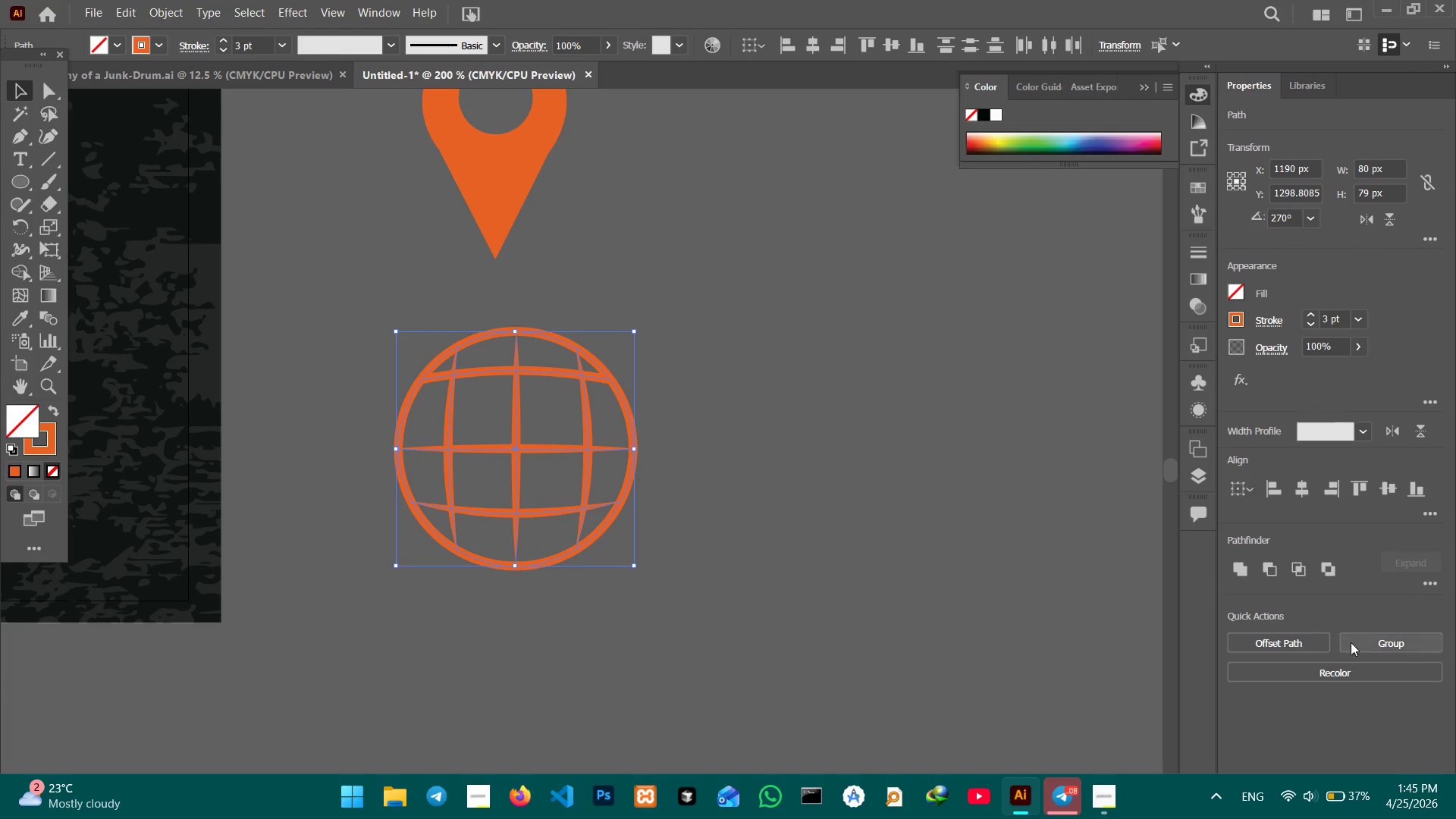 
left_click([1361, 632])
 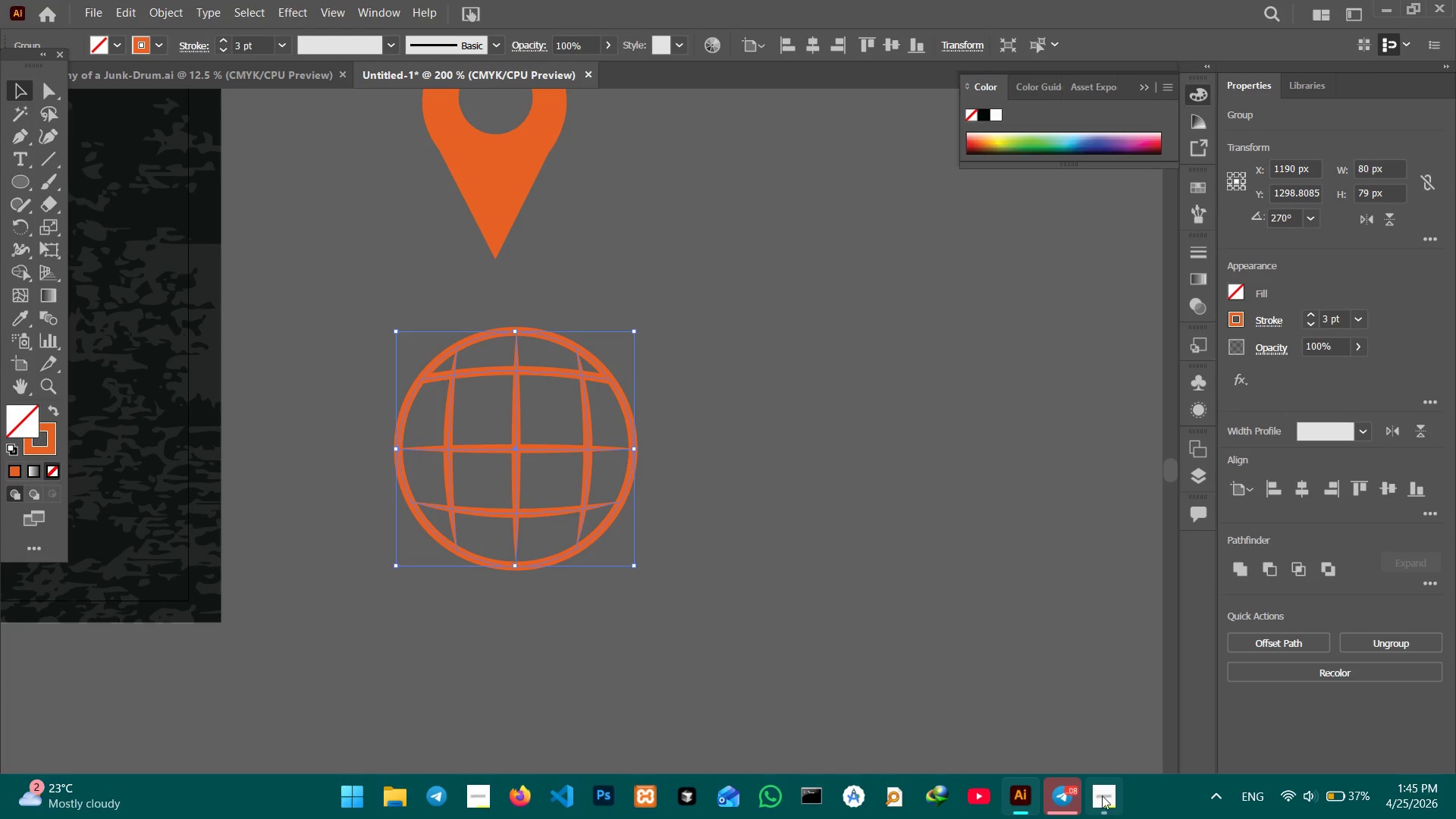 
left_click([1102, 795])